 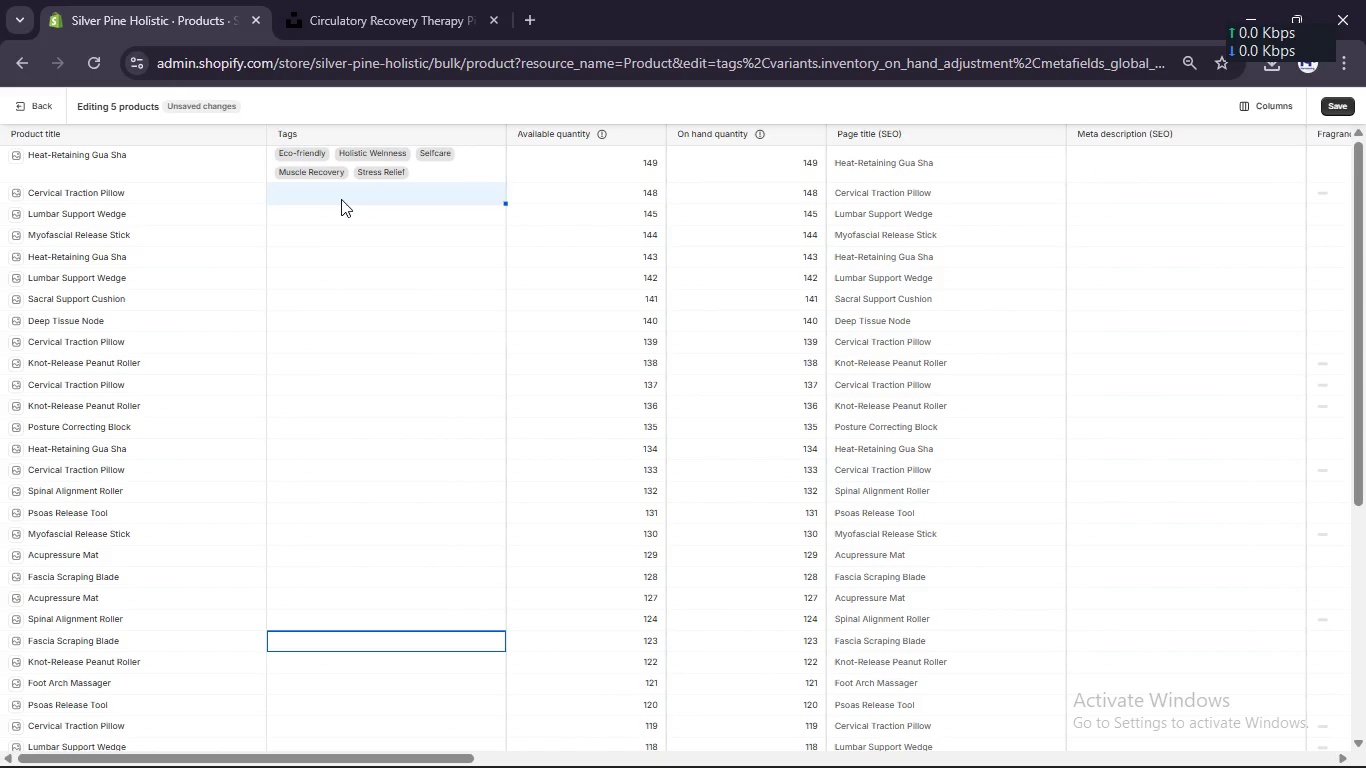 
double_click([341, 199])
 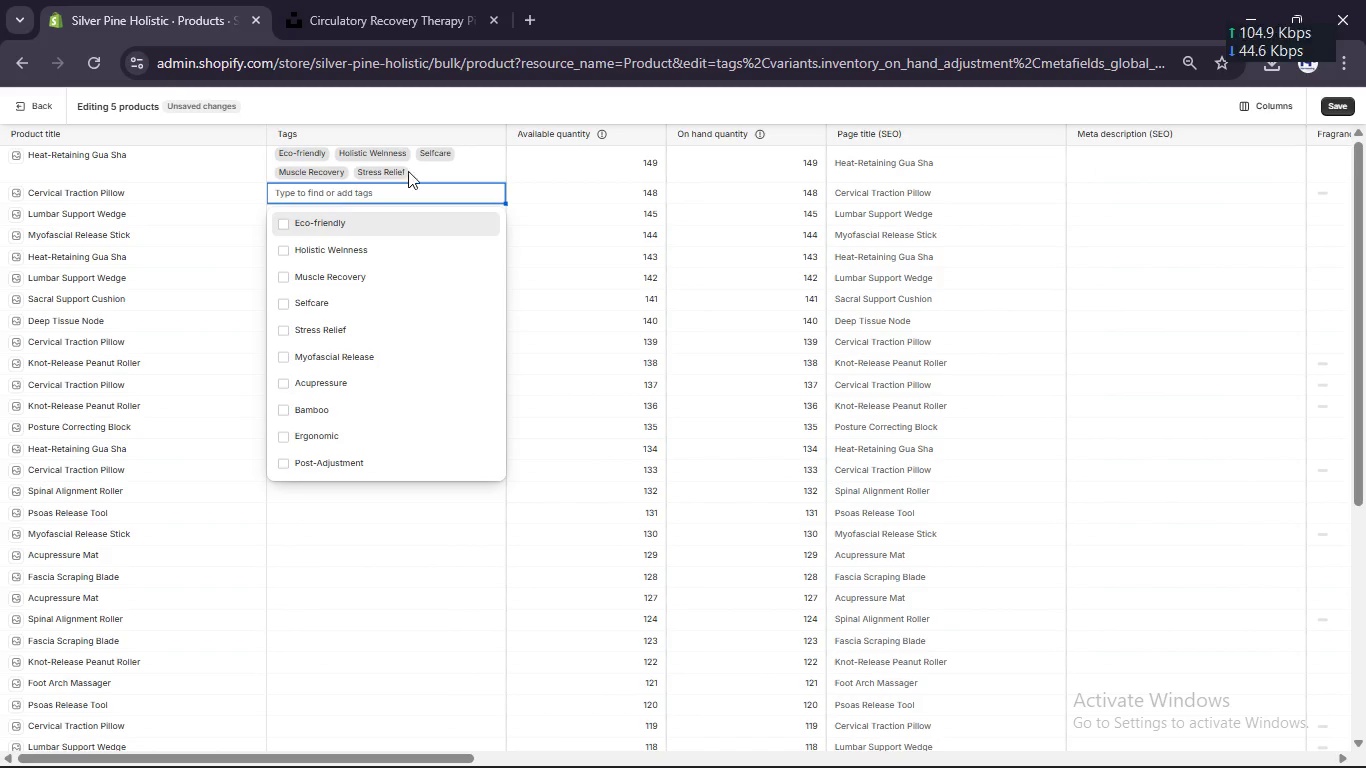 
left_click([420, 164])
 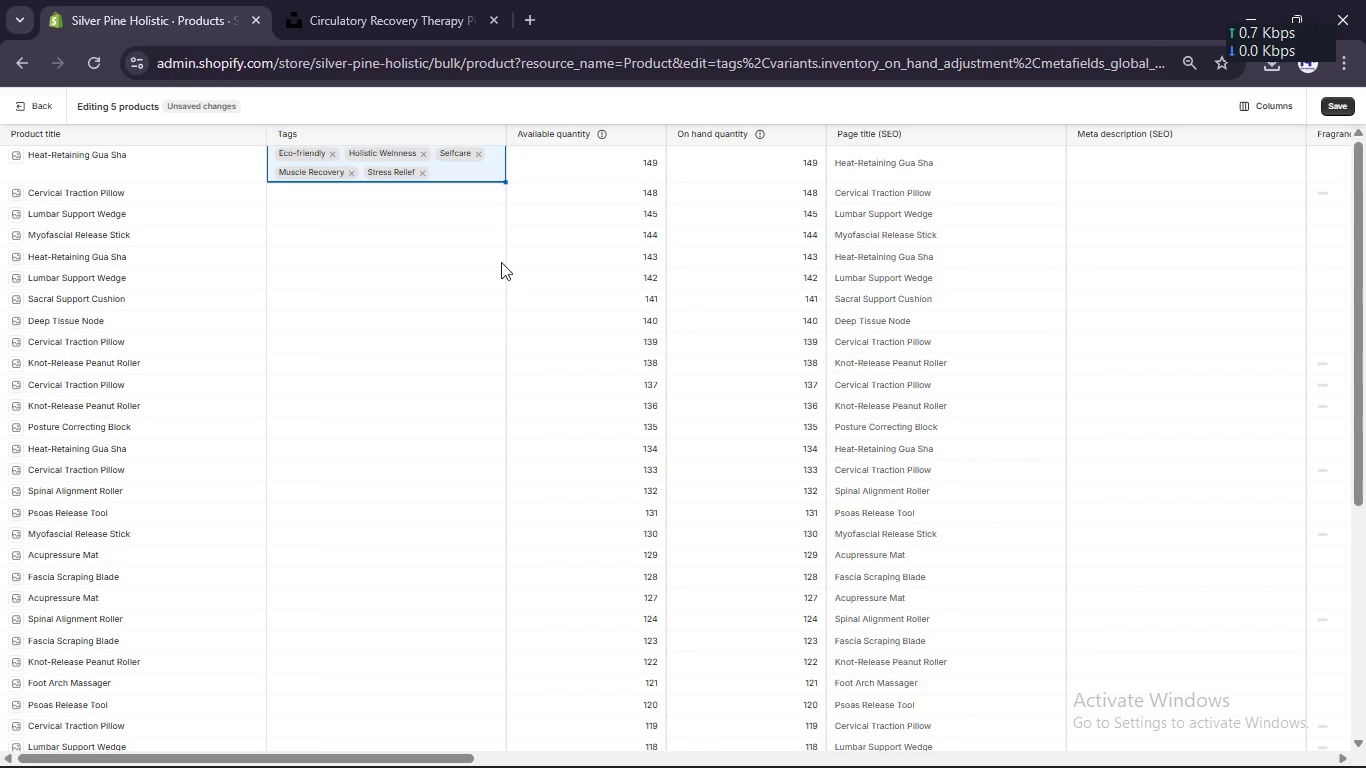 
left_click_drag(start_coordinate=[477, 567], to_coordinate=[486, 631])
 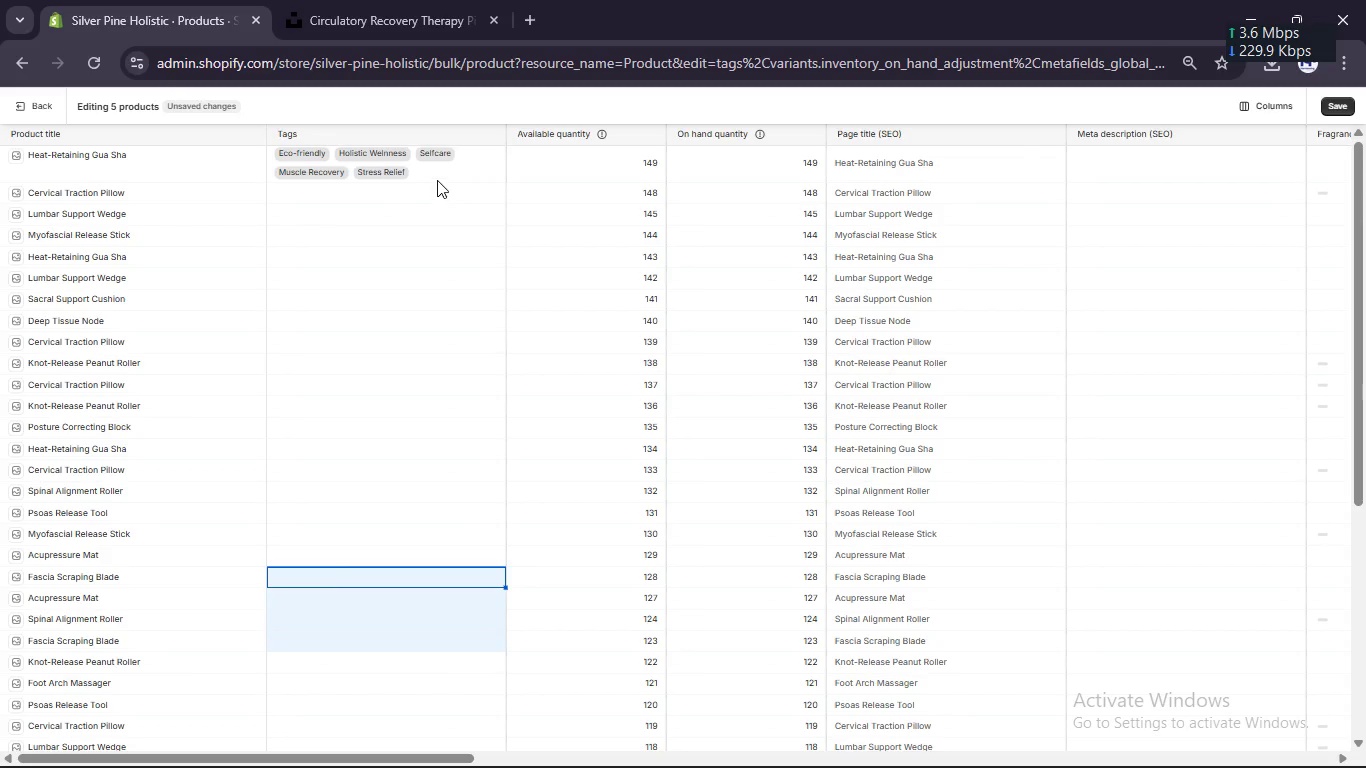 
left_click([437, 179])
 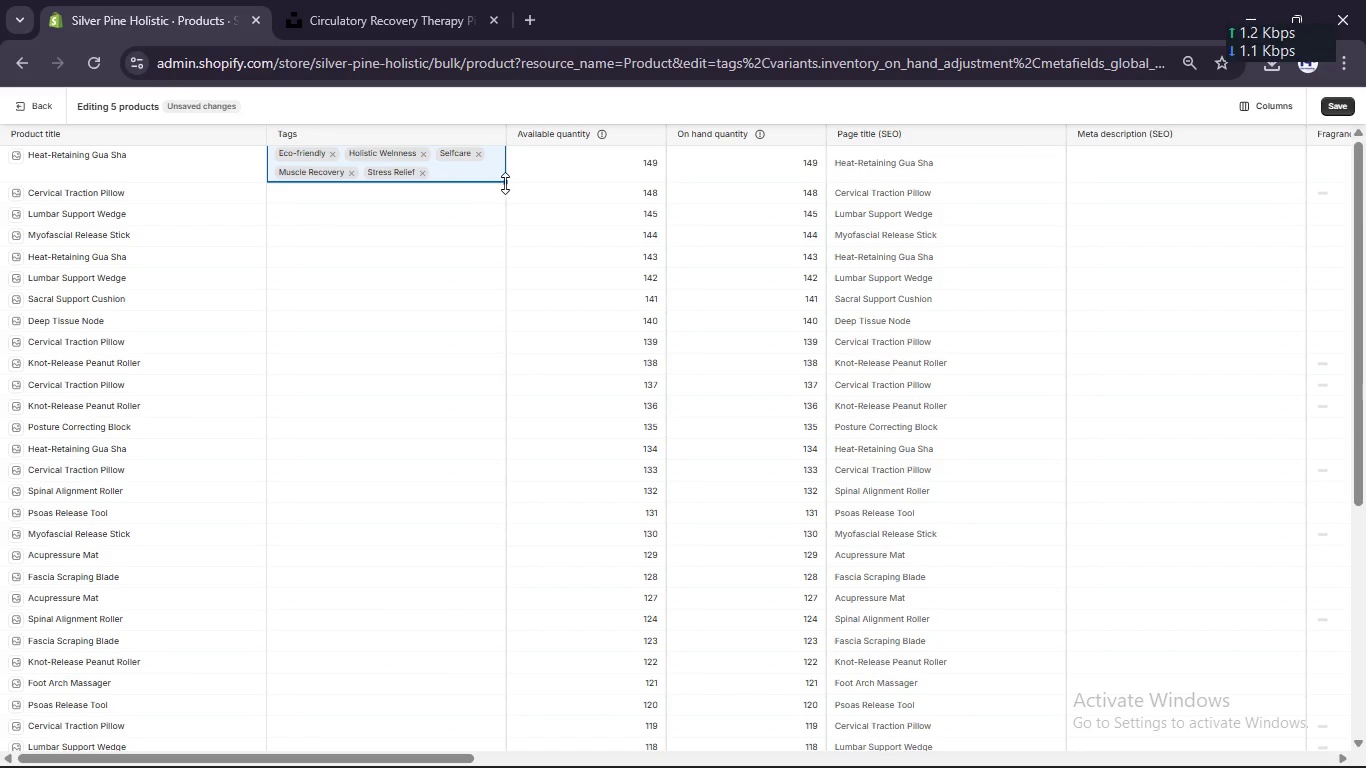 
left_click_drag(start_coordinate=[505, 183], to_coordinate=[495, 700])
 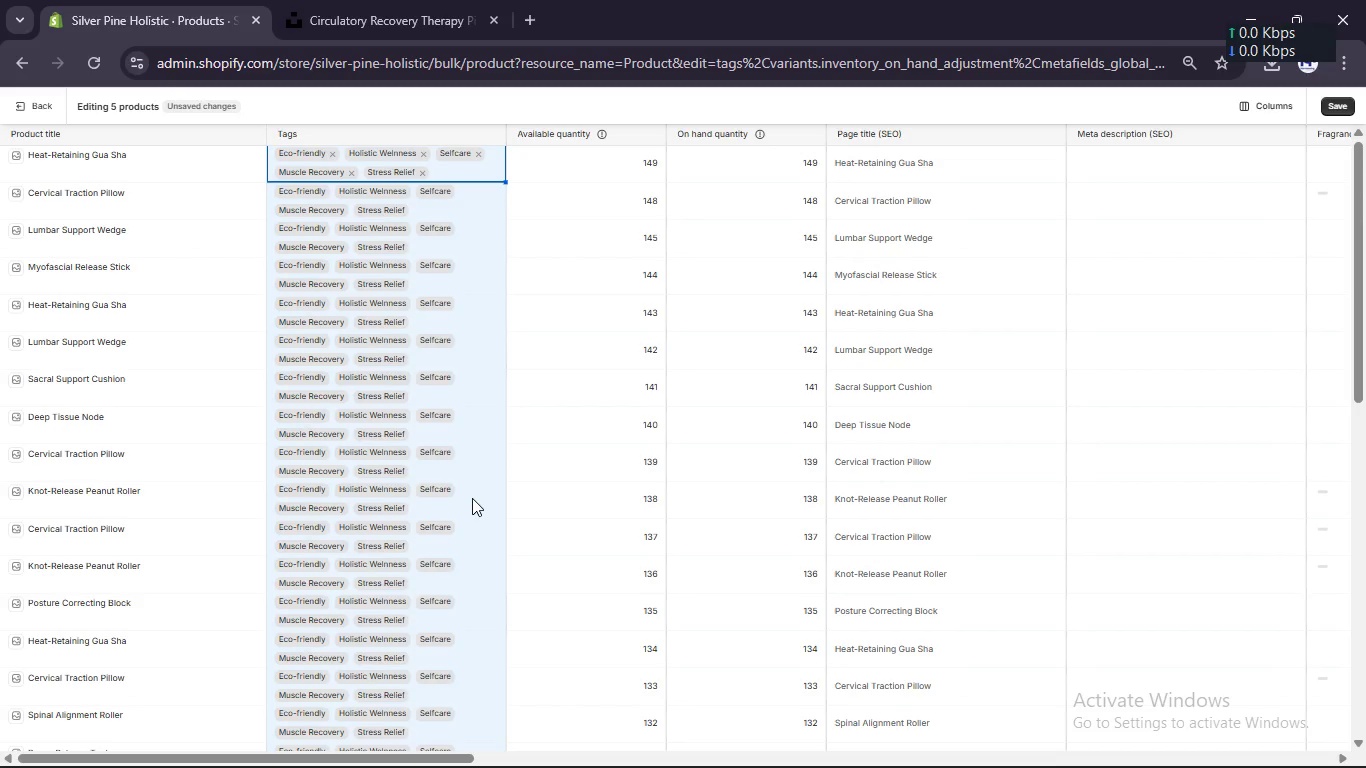 
scroll: coordinate [472, 498], scroll_direction: down, amount: 15.0
 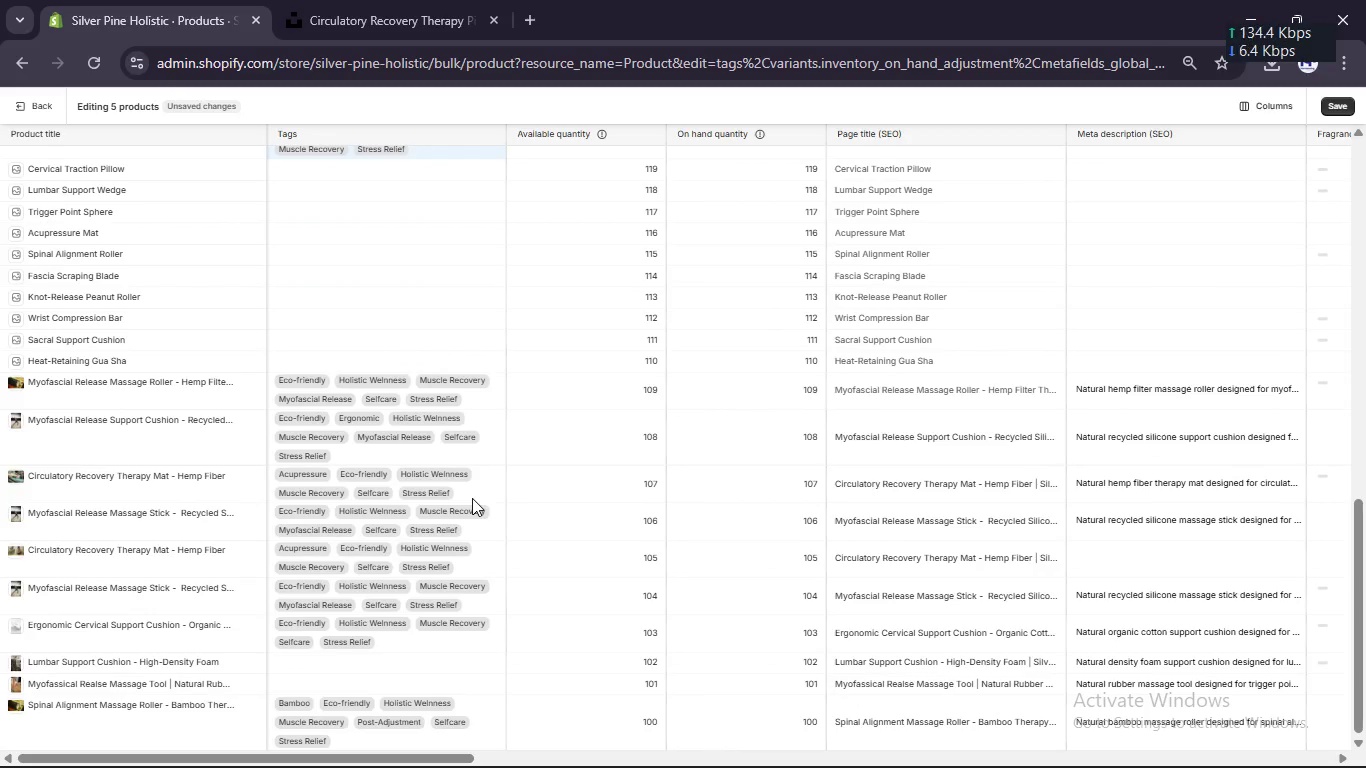 
scroll: coordinate [472, 498], scroll_direction: up, amount: 1.0
 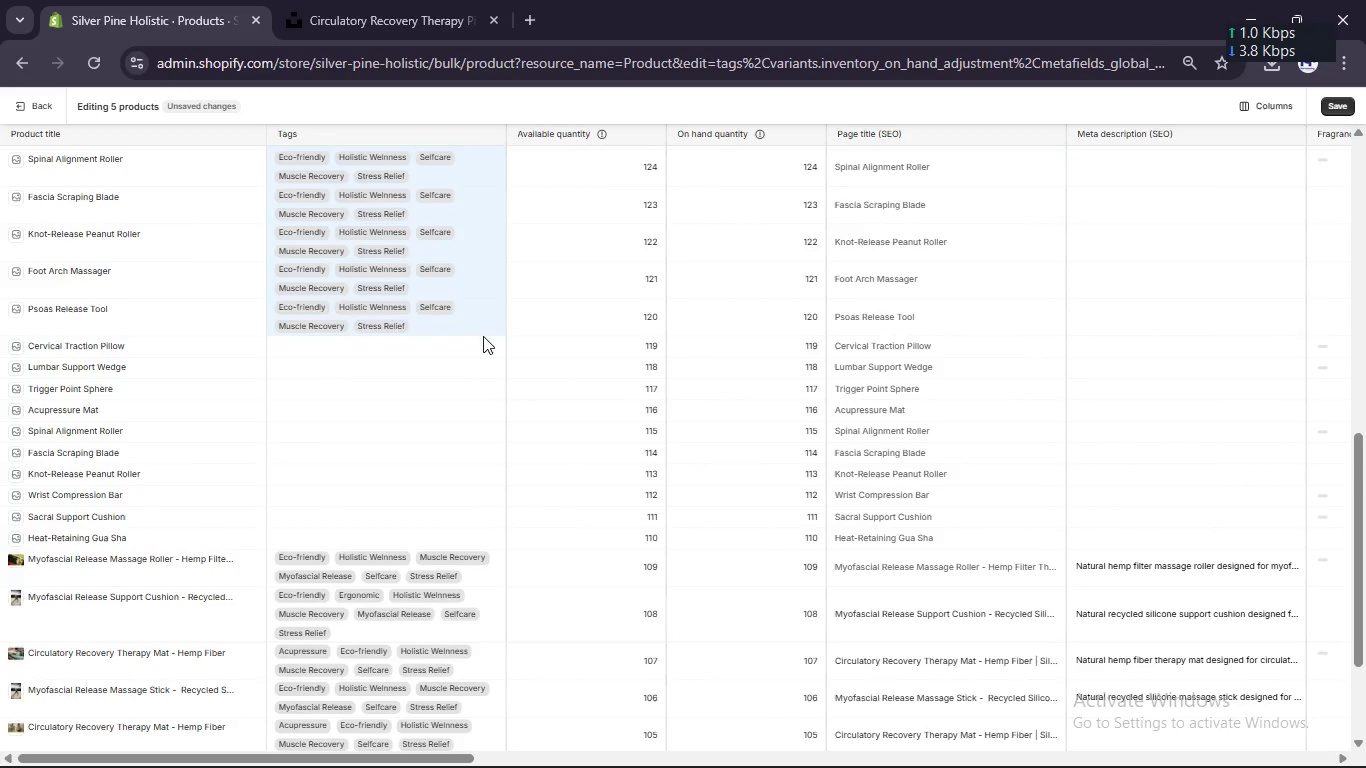 
left_click([494, 337])
 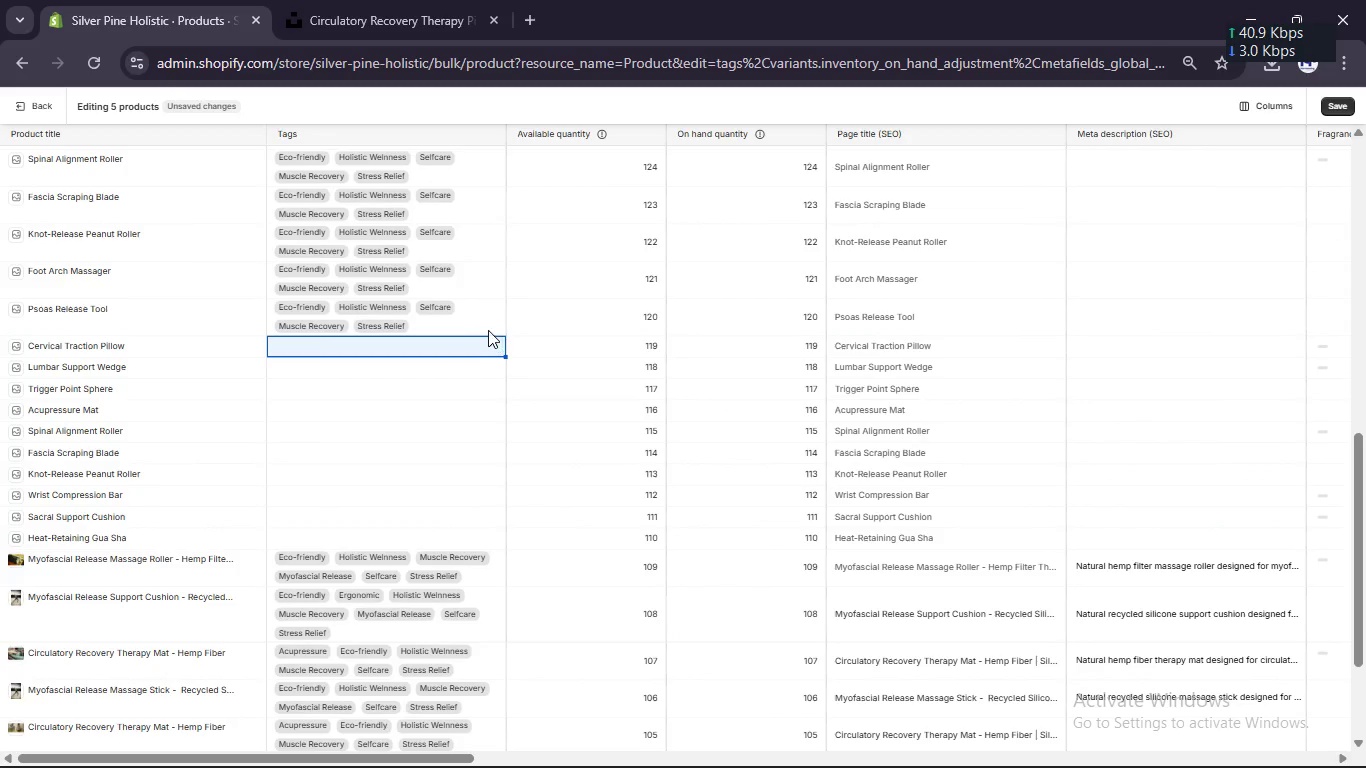 
left_click([488, 330])
 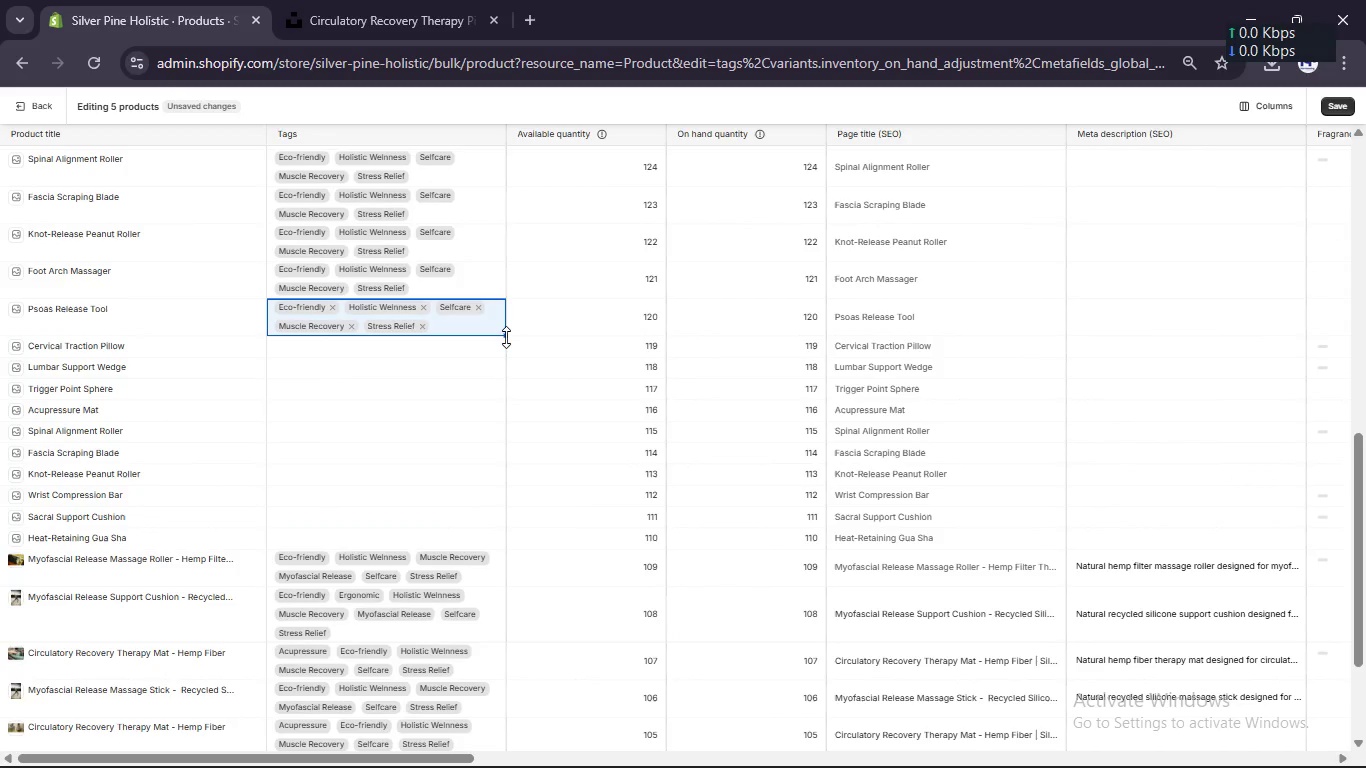 
left_click_drag(start_coordinate=[506, 336], to_coordinate=[491, 553])
 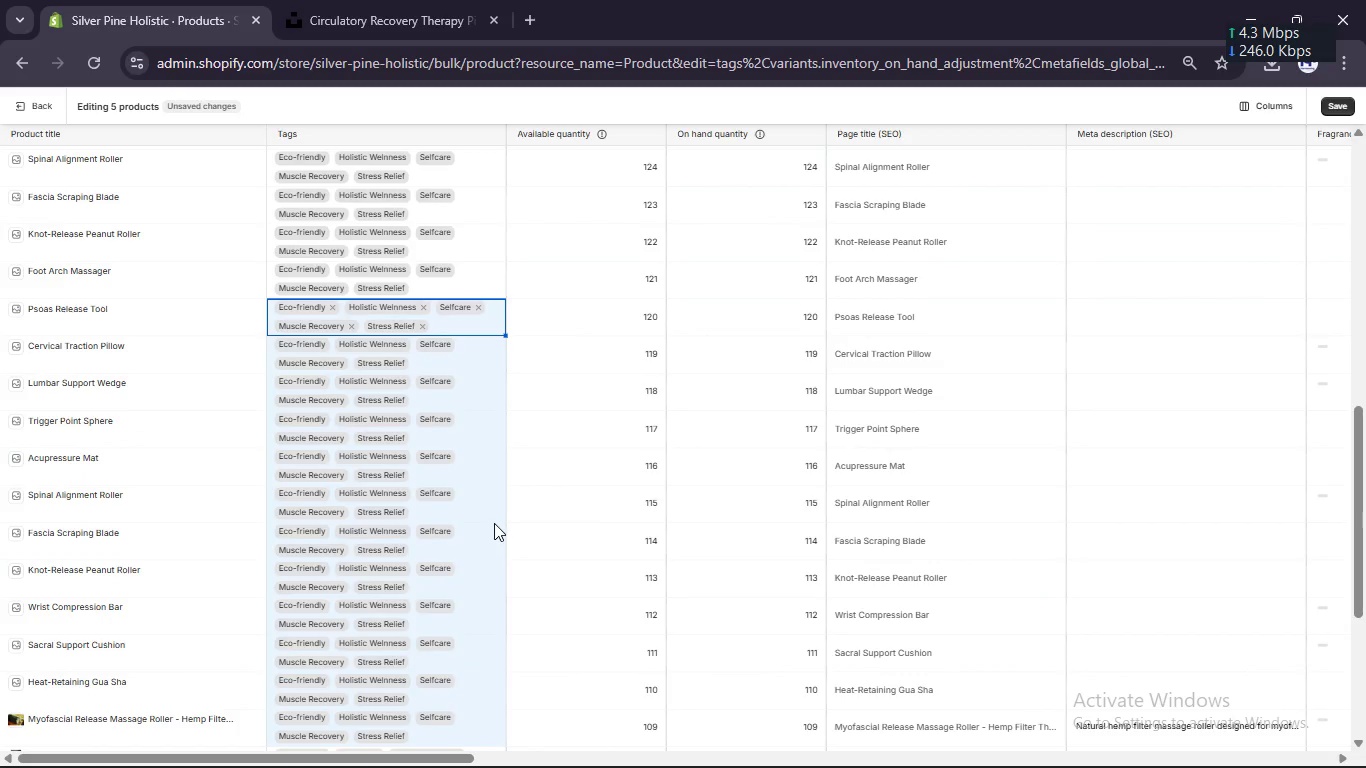 
scroll: coordinate [494, 523], scroll_direction: down, amount: 5.0
 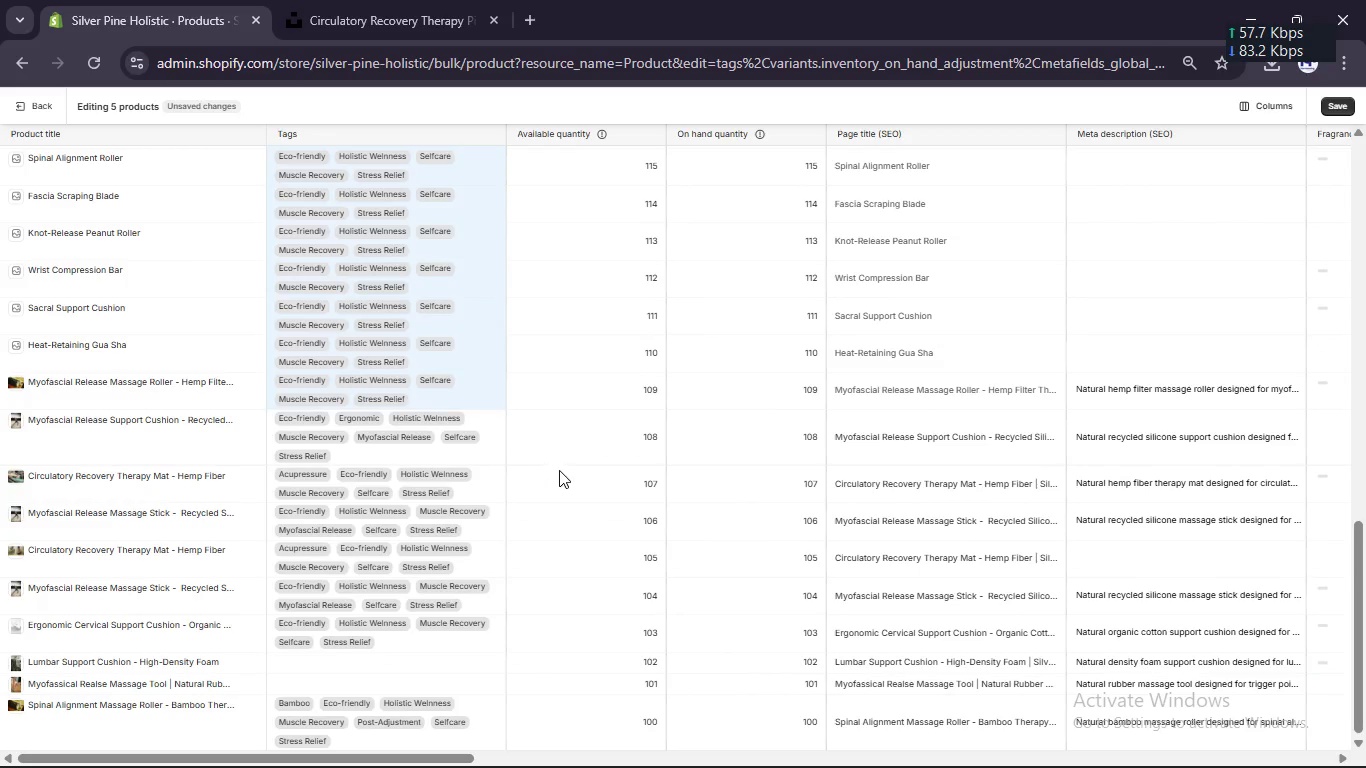 
left_click([560, 469])
 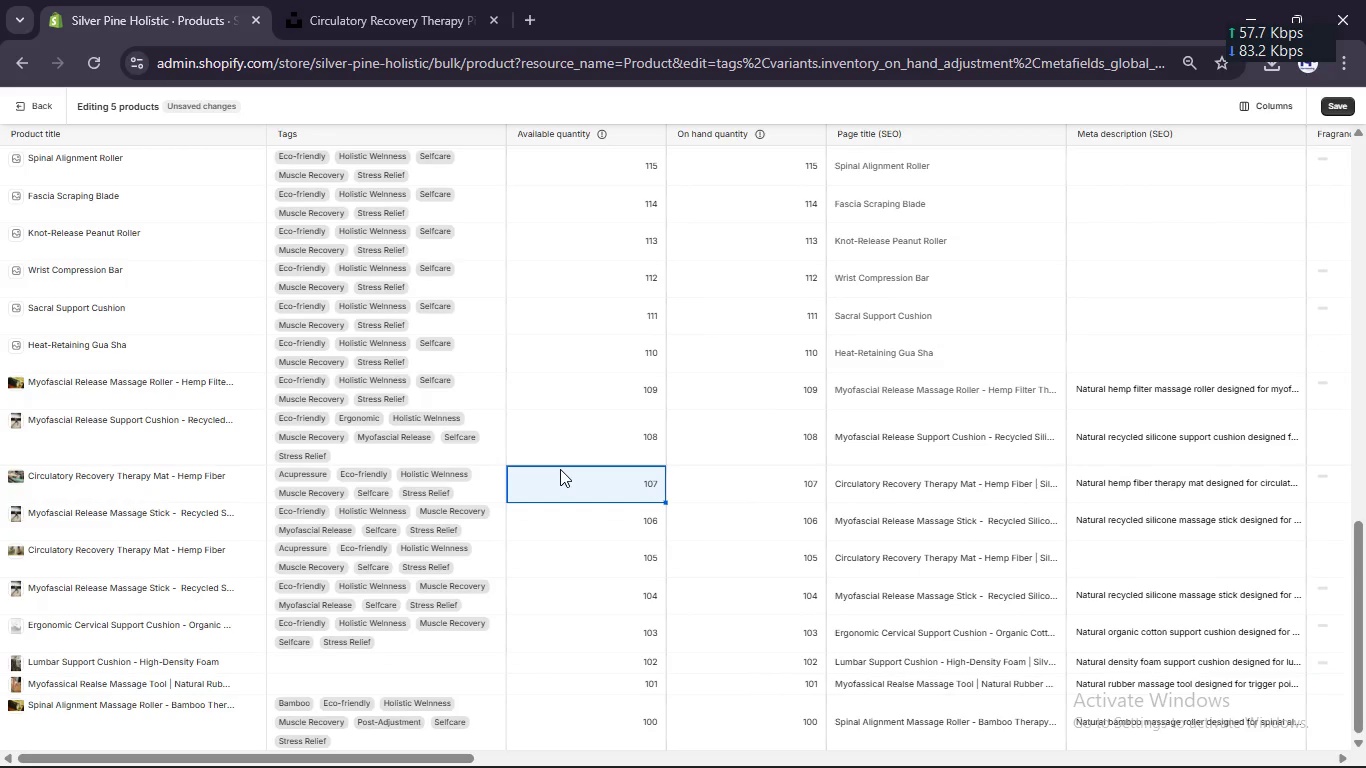 
scroll: coordinate [560, 469], scroll_direction: up, amount: 2.0
 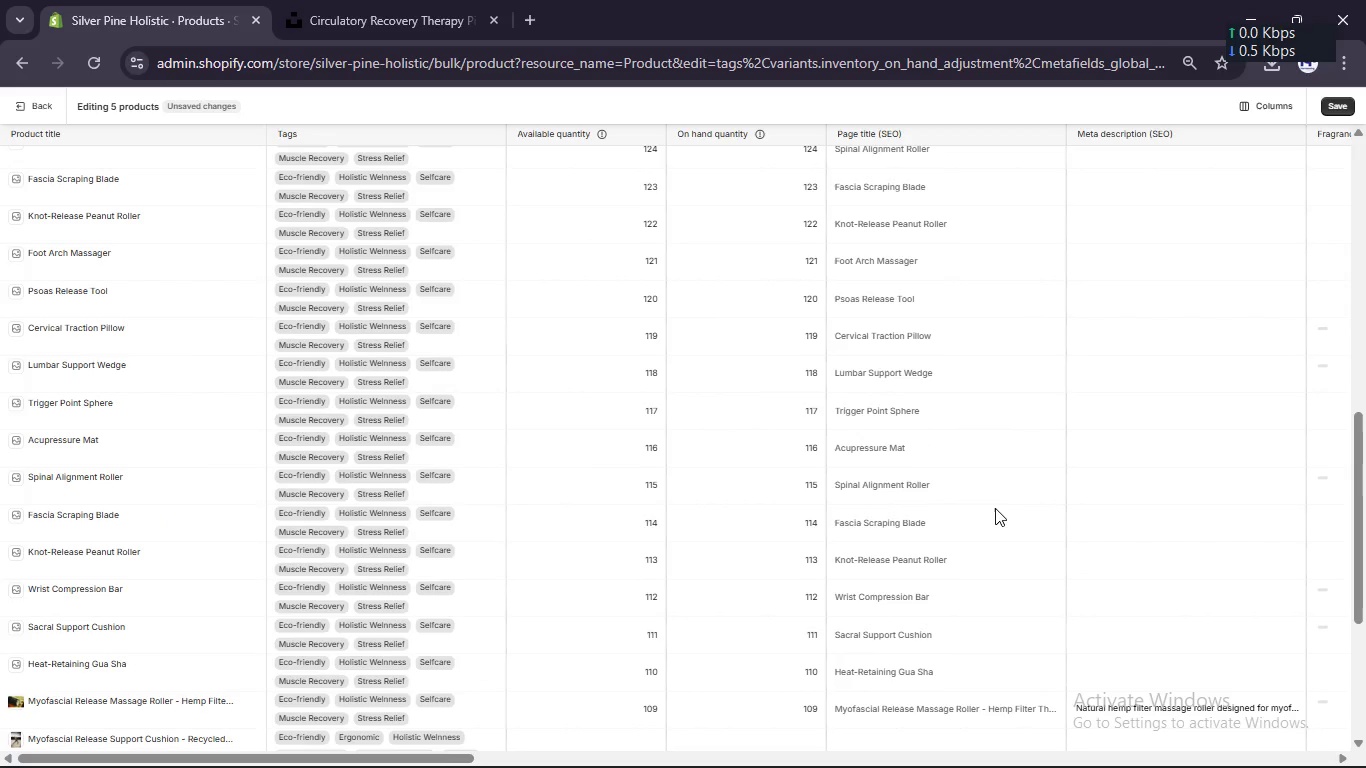 
scroll: coordinate [995, 508], scroll_direction: down, amount: 2.0
 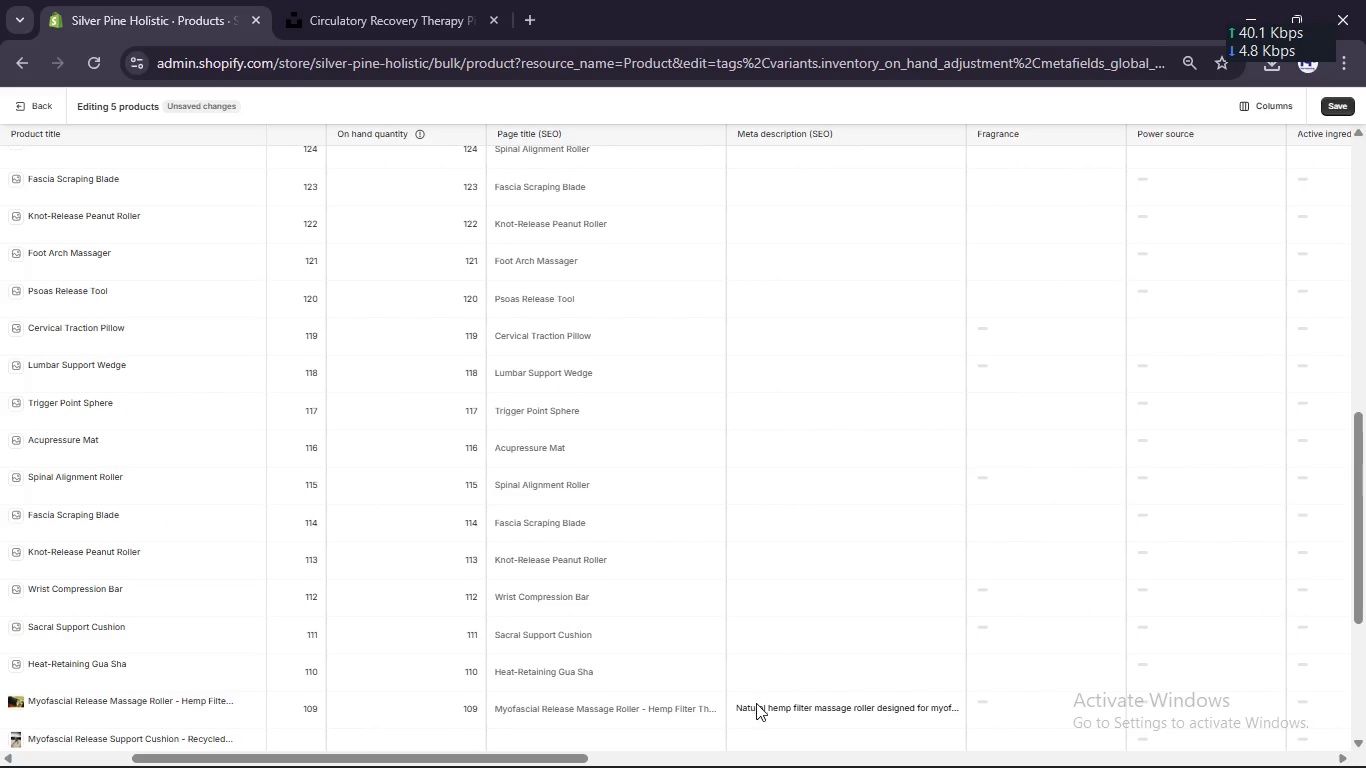 
left_click([760, 706])
 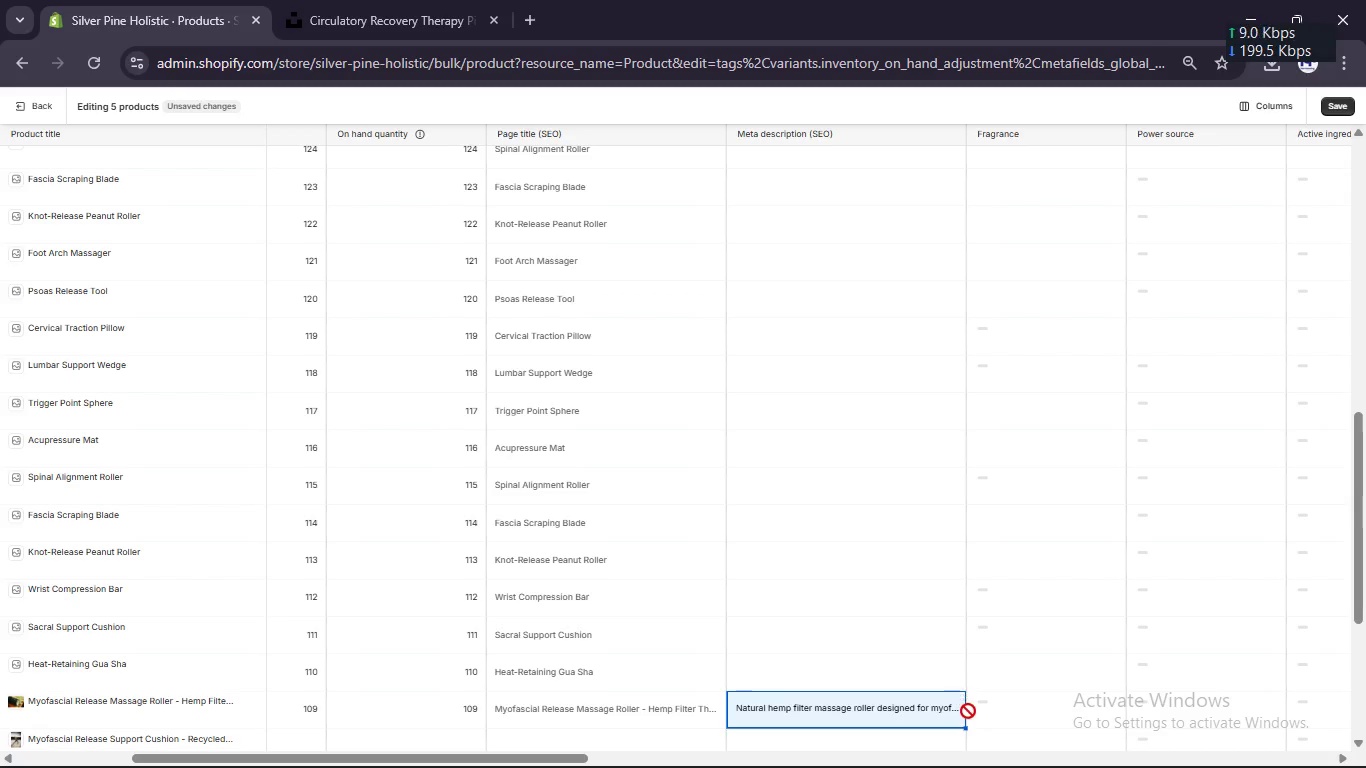 
left_click_drag(start_coordinate=[965, 727], to_coordinate=[900, 146])
 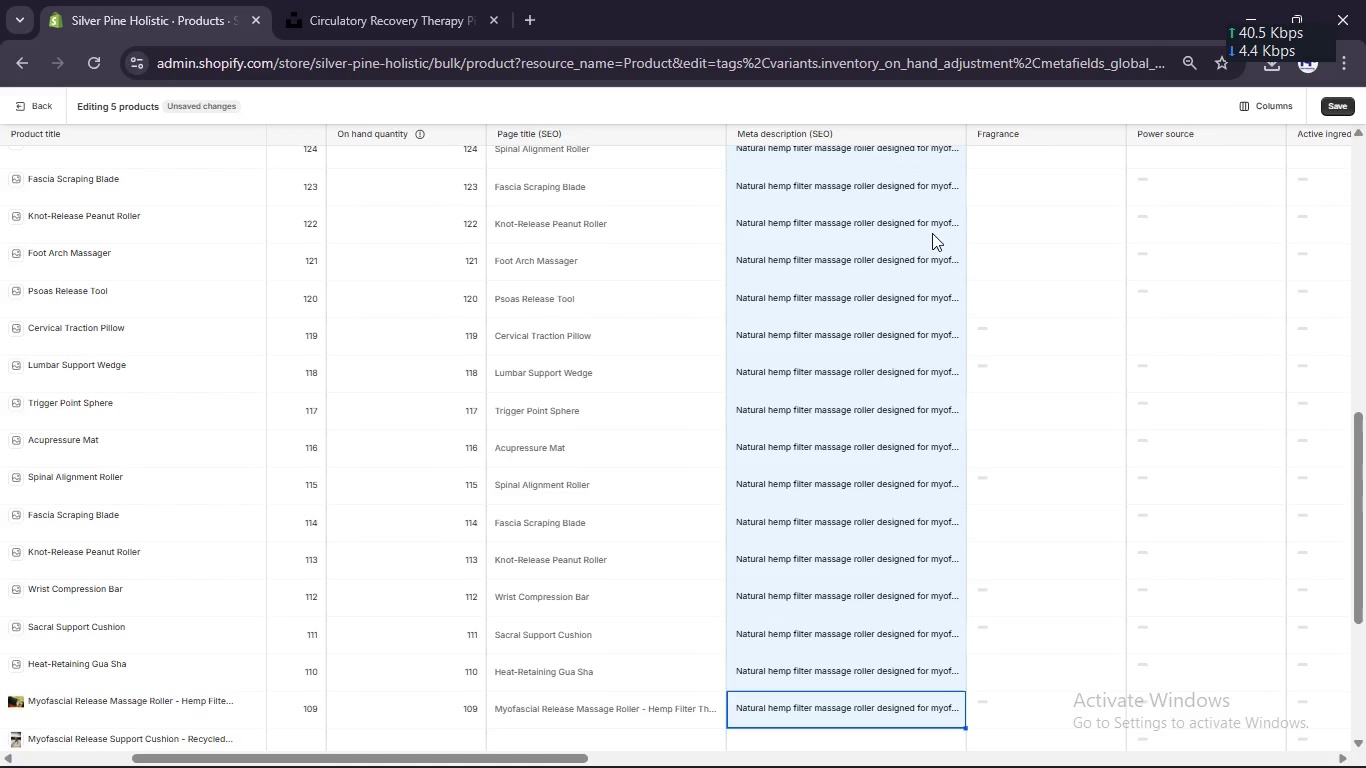 
scroll: coordinate [932, 233], scroll_direction: up, amount: 5.0
 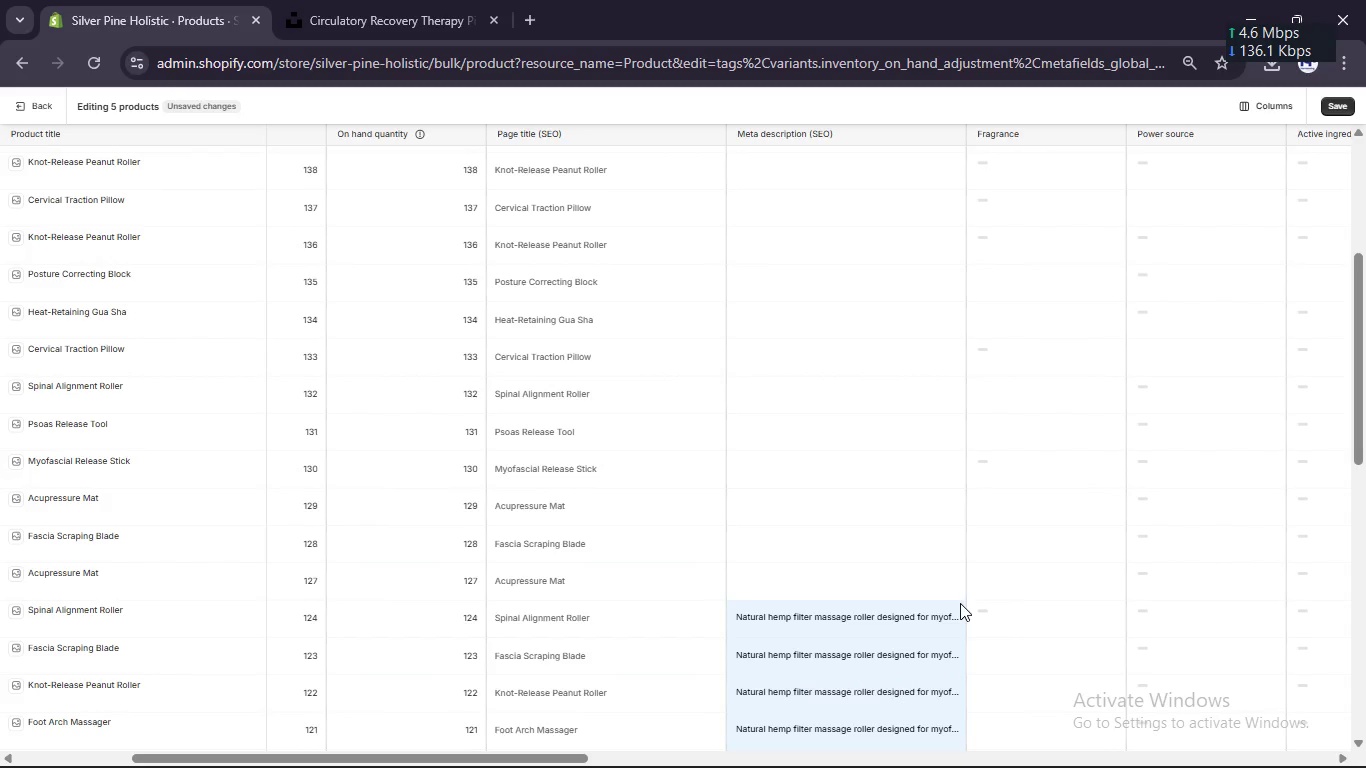 
left_click([958, 606])
 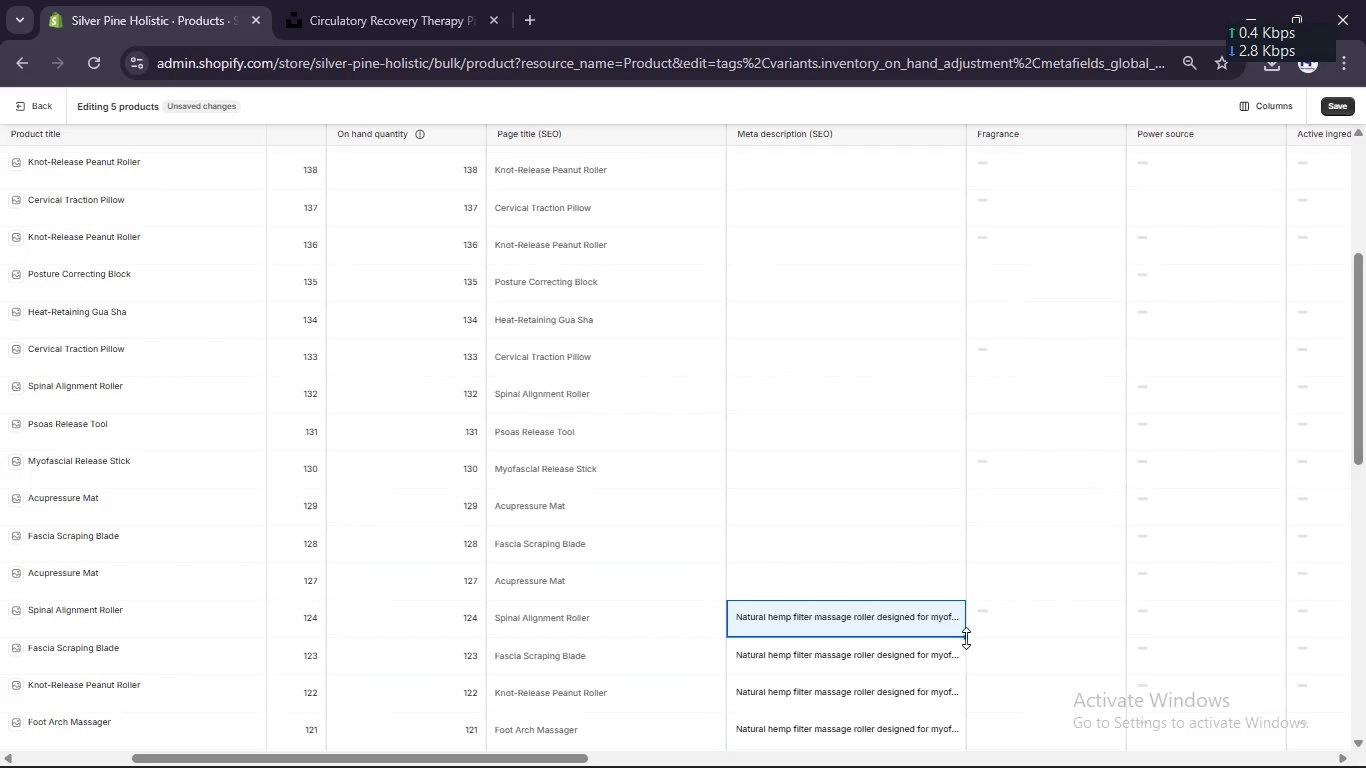 
left_click_drag(start_coordinate=[966, 637], to_coordinate=[841, 0])
 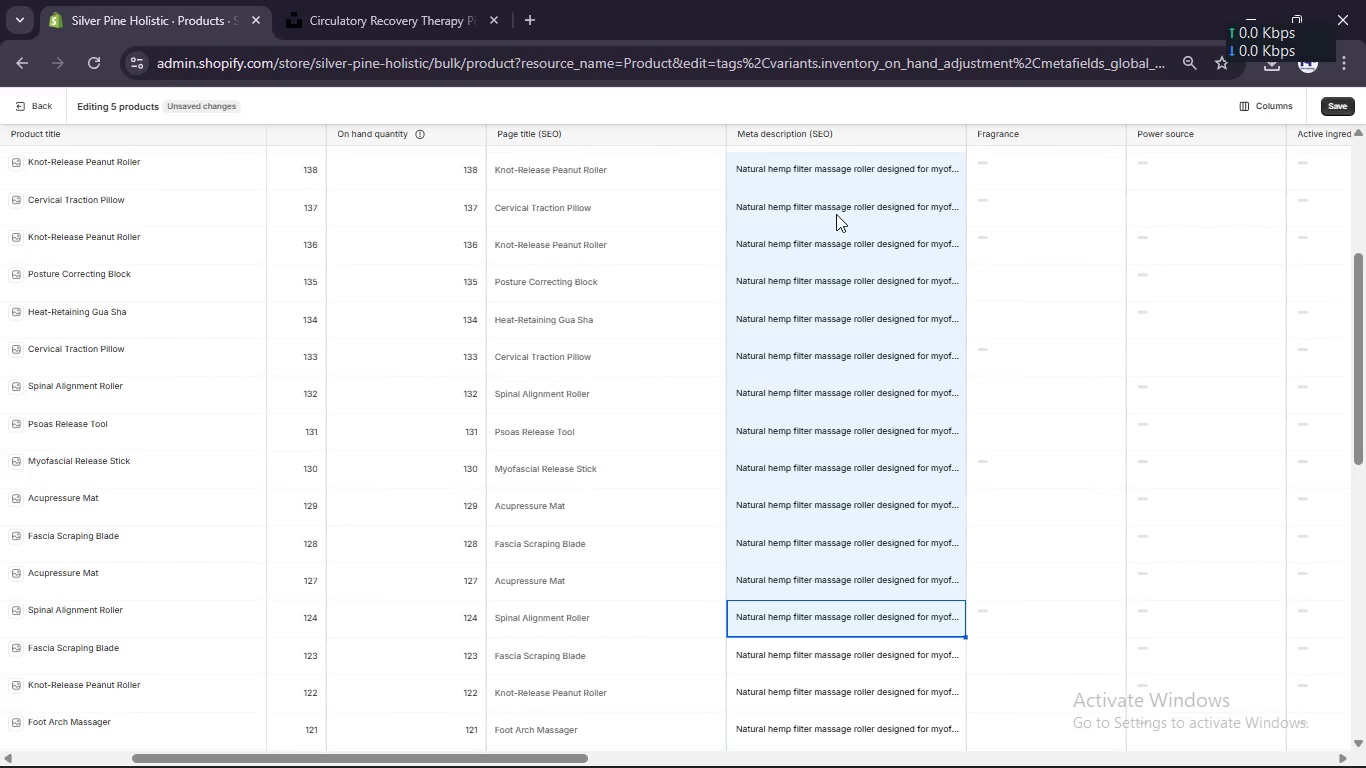 
scroll: coordinate [836, 214], scroll_direction: up, amount: 2.0
 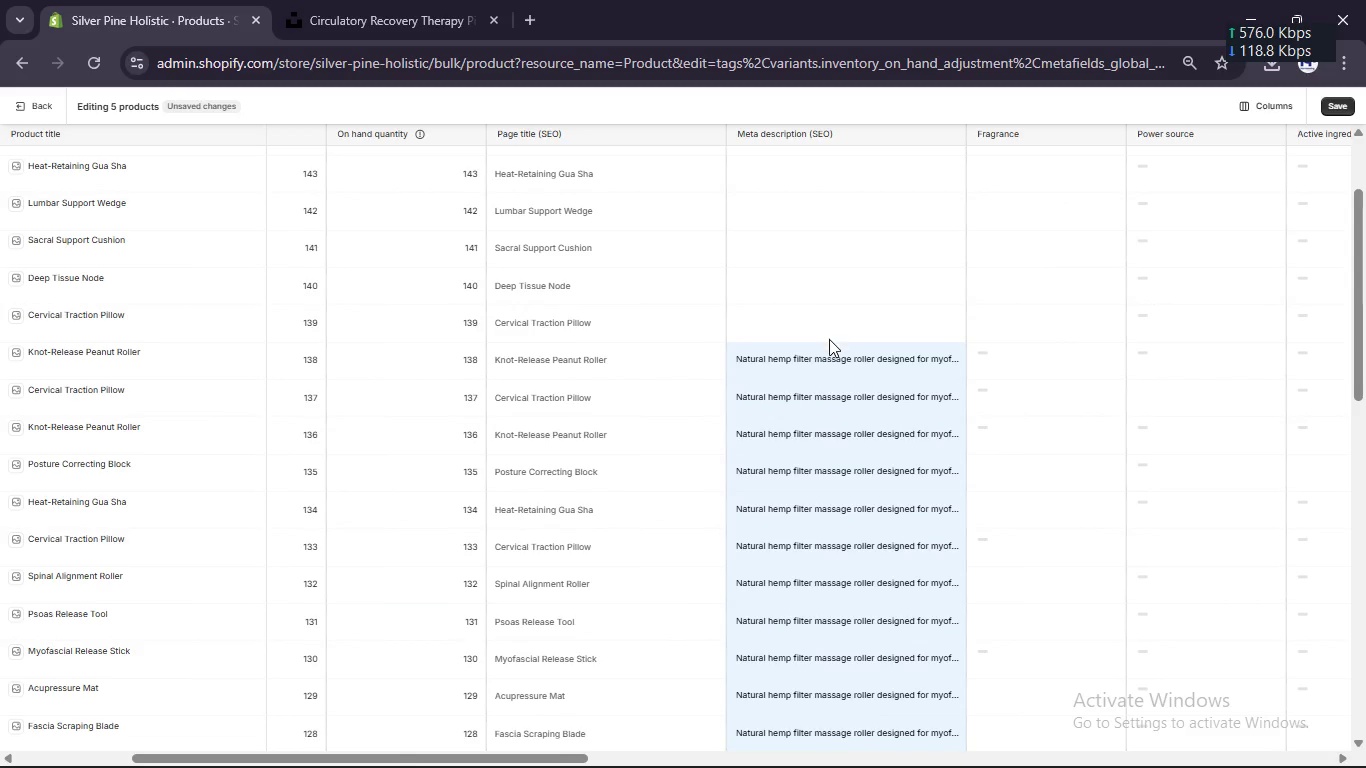 
left_click([829, 358])
 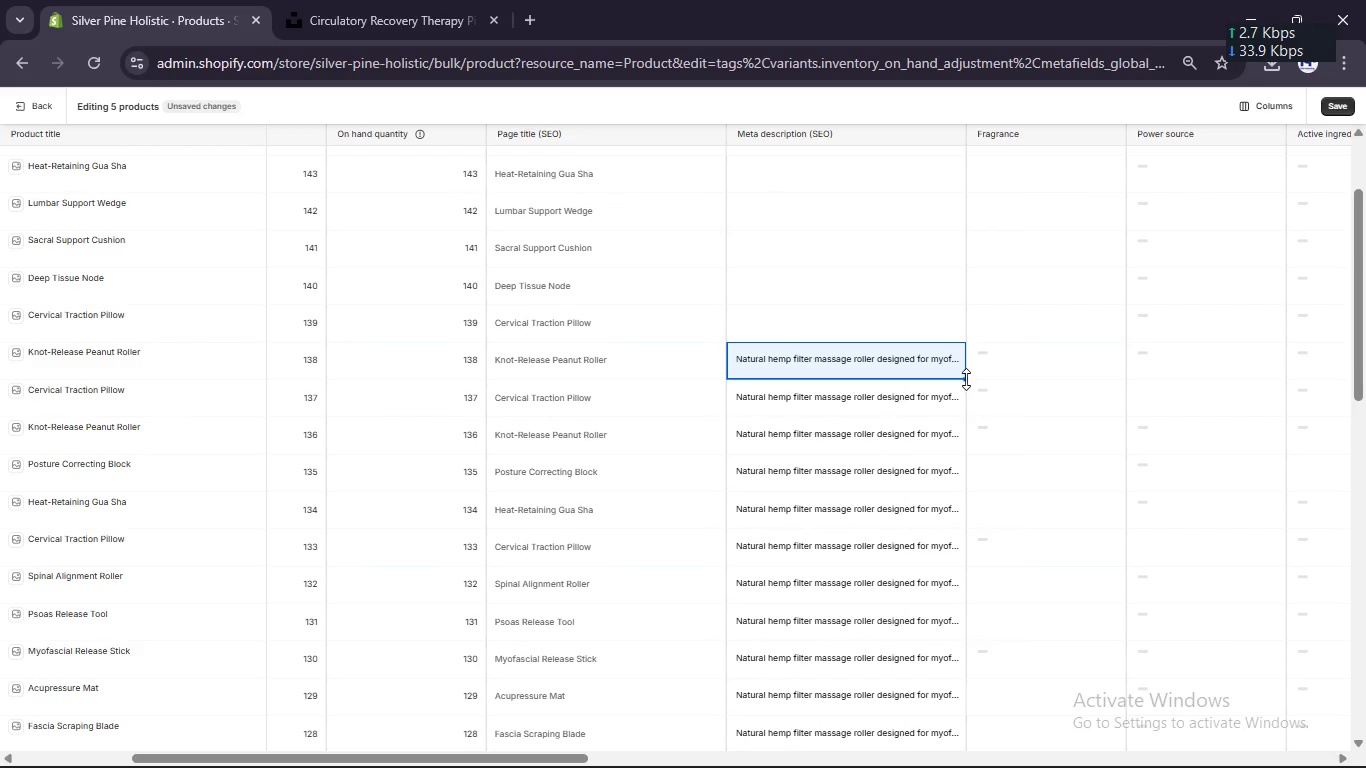 
left_click_drag(start_coordinate=[963, 378], to_coordinate=[923, 158])
 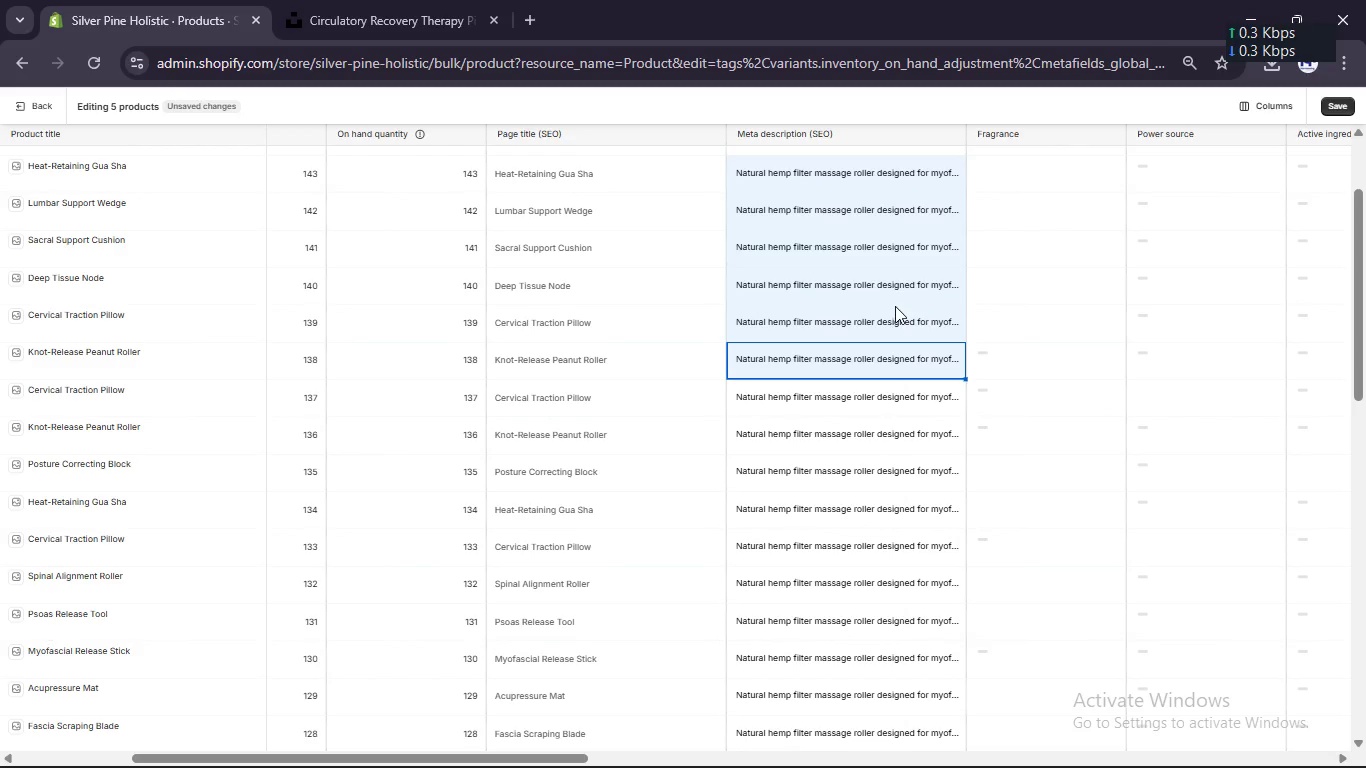 
scroll: coordinate [895, 306], scroll_direction: up, amount: 2.0
 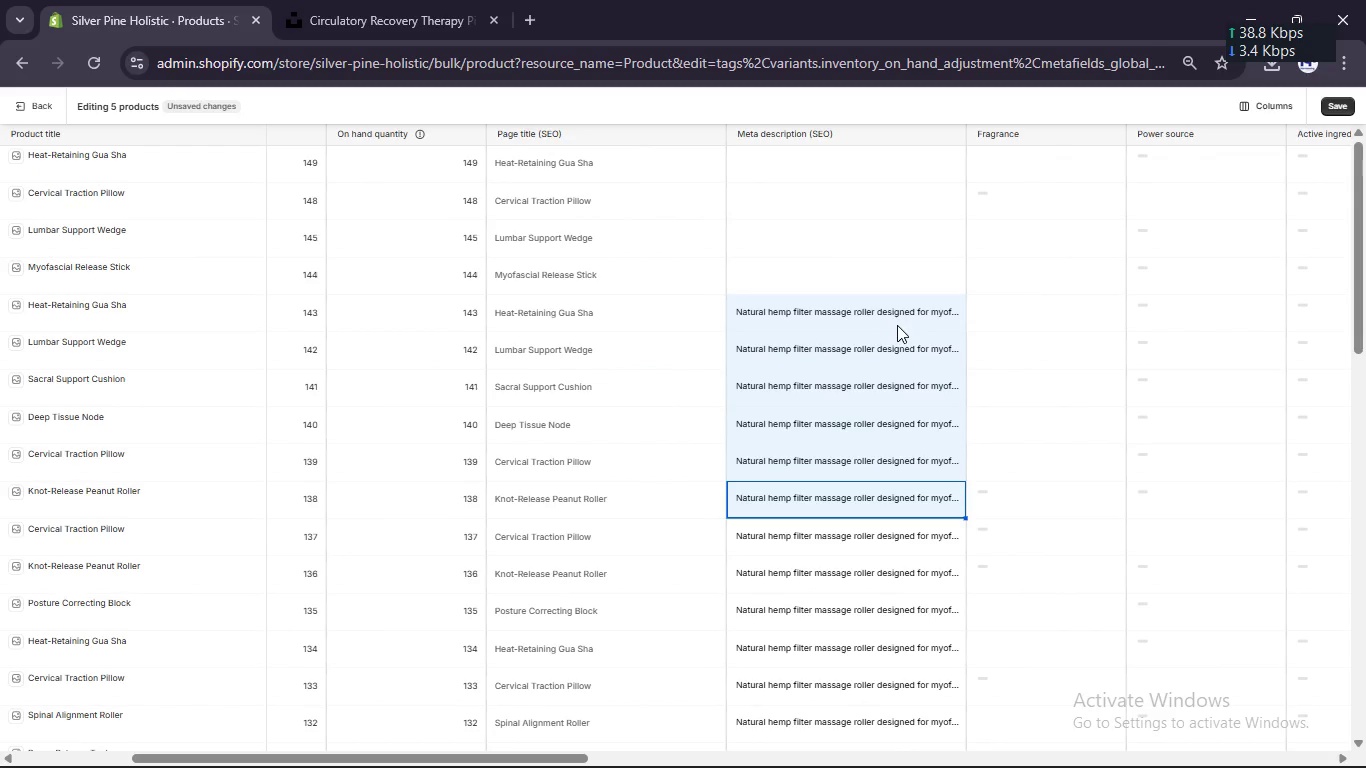 
left_click([897, 325])
 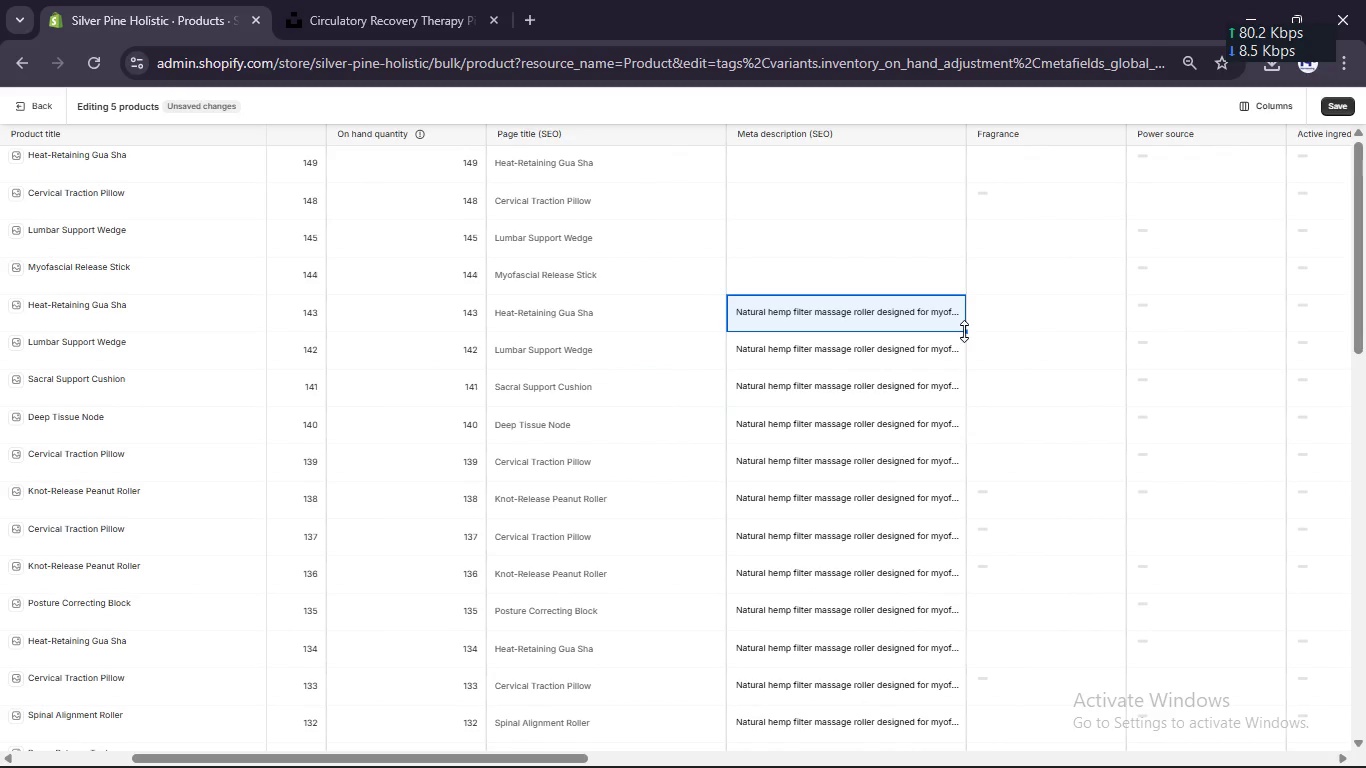 
left_click_drag(start_coordinate=[964, 331], to_coordinate=[948, 168])
 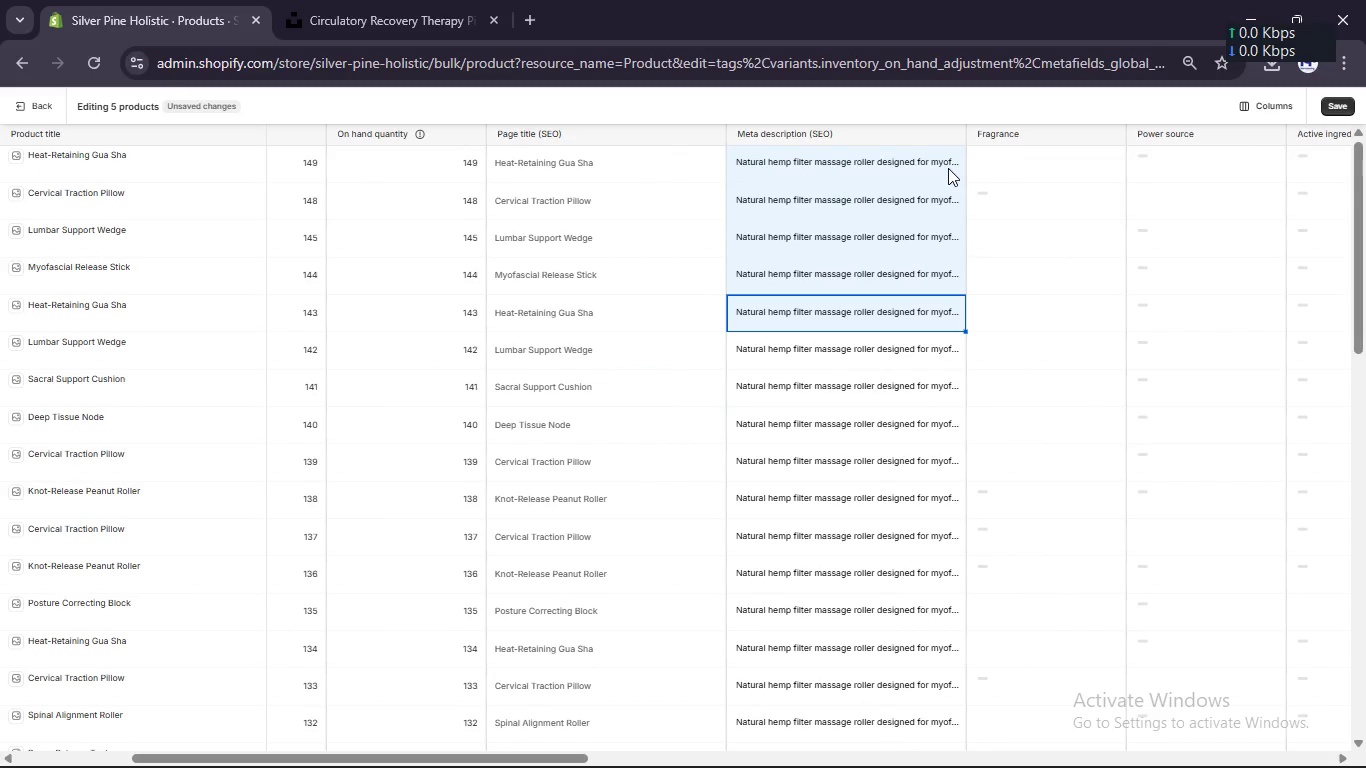 
scroll: coordinate [948, 168], scroll_direction: up, amount: 2.0
 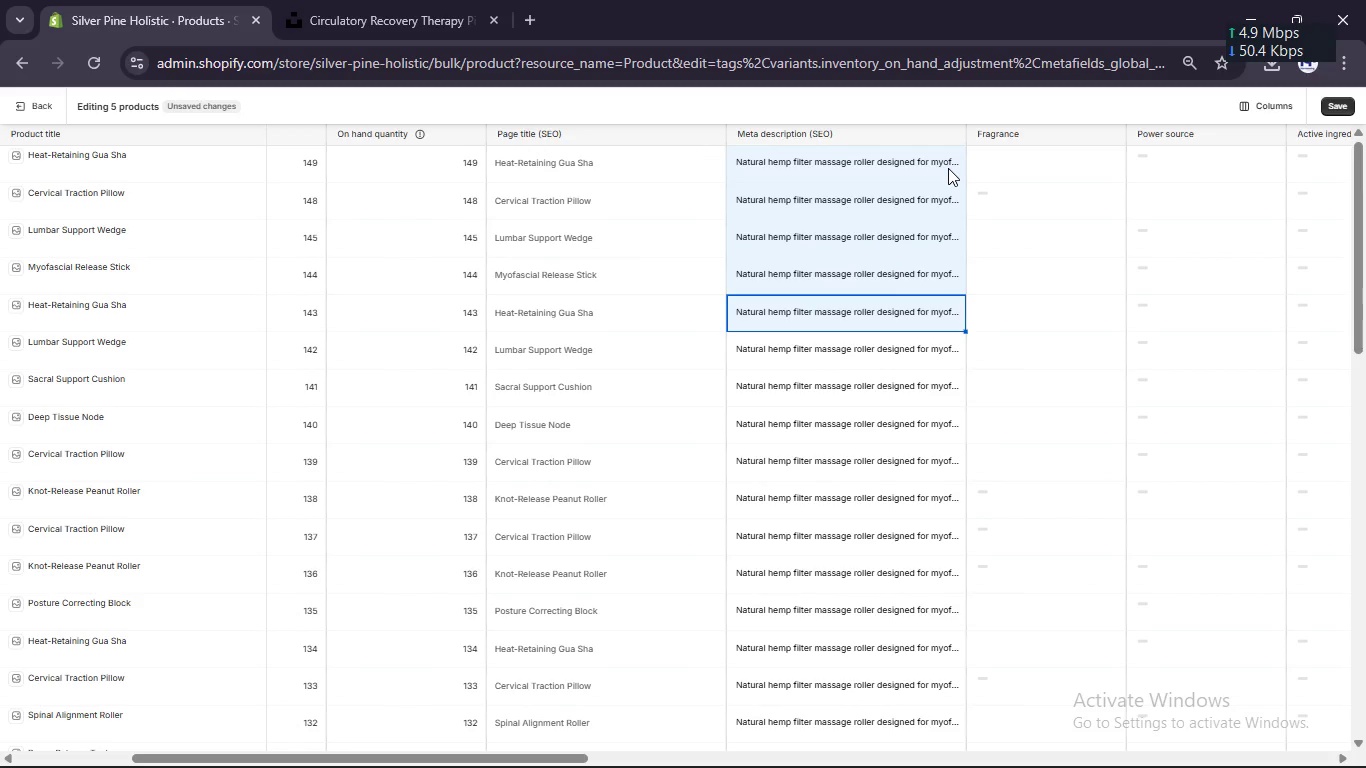 
scroll: coordinate [1044, 192], scroll_direction: down, amount: 1.0
 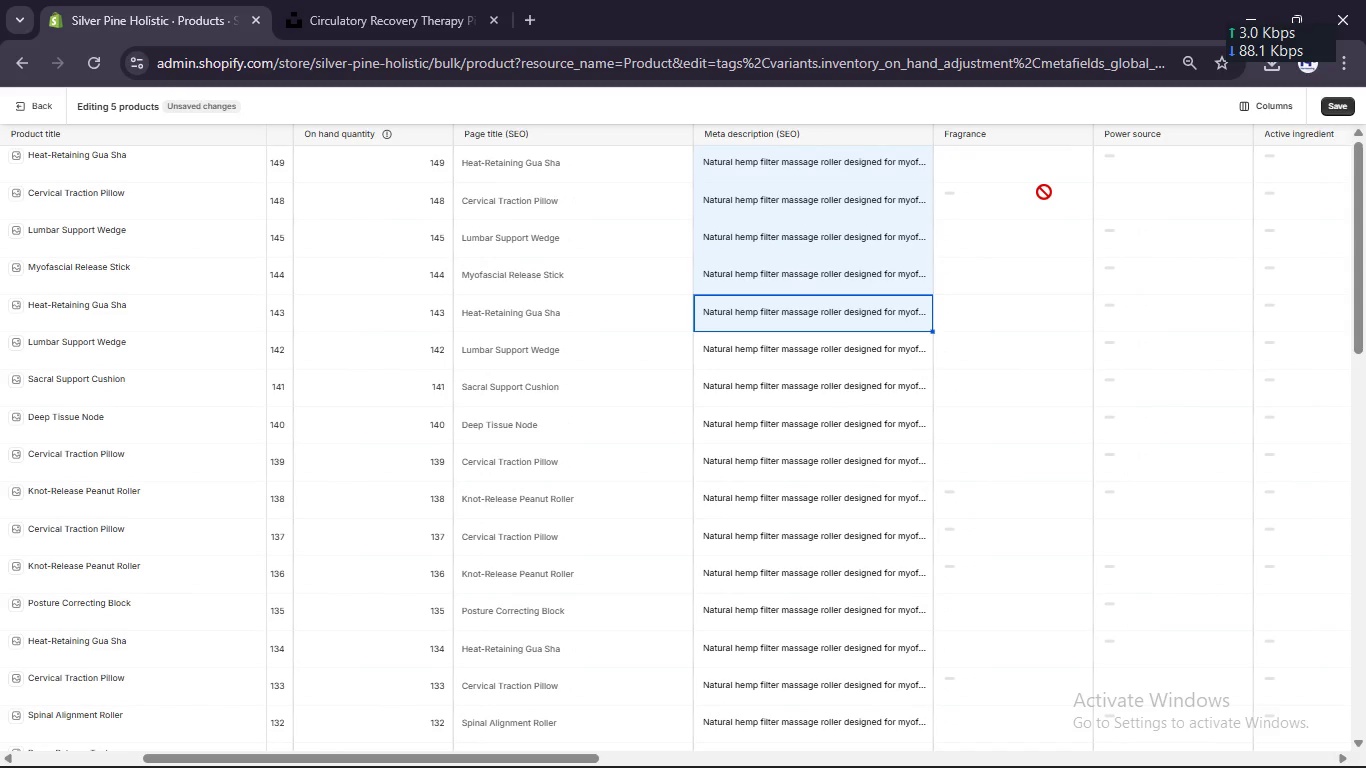 
scroll: coordinate [1044, 192], scroll_direction: up, amount: 1.0
 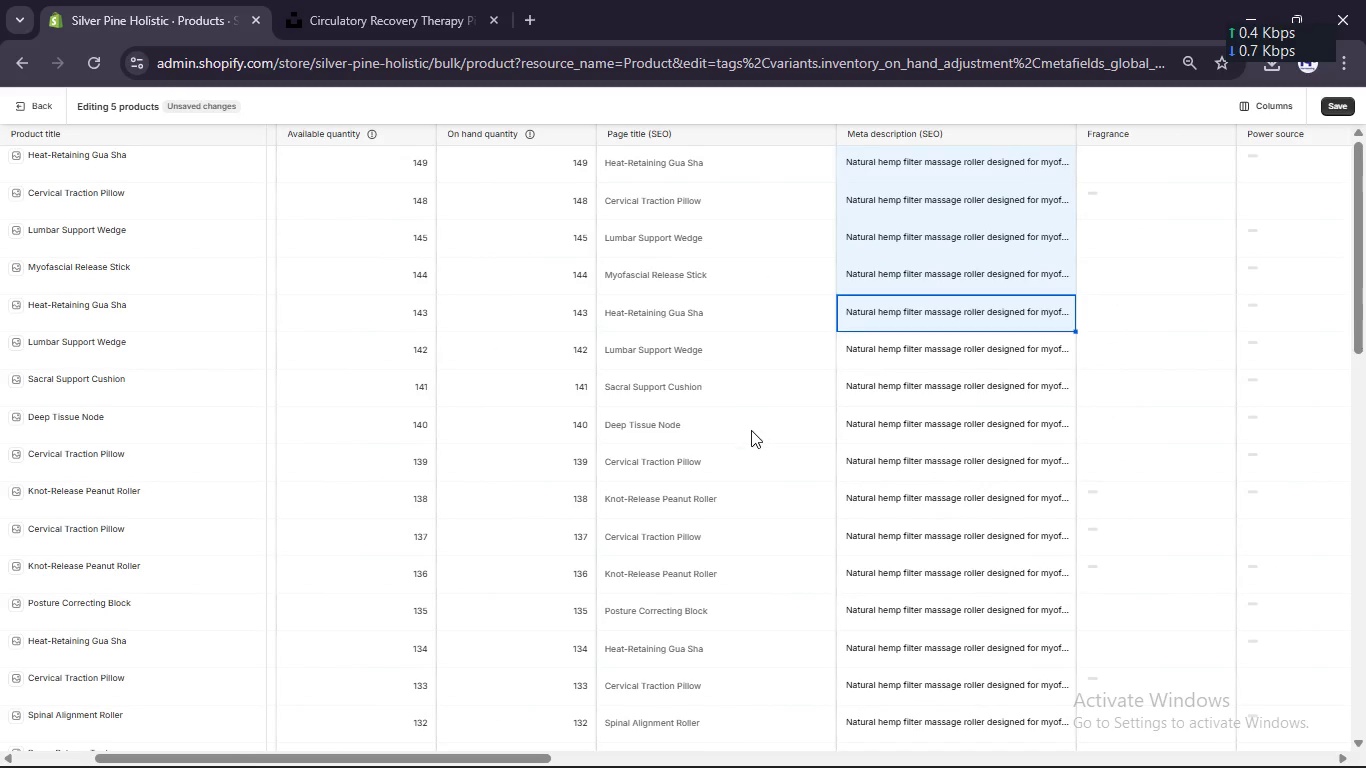 
left_click([751, 430])
 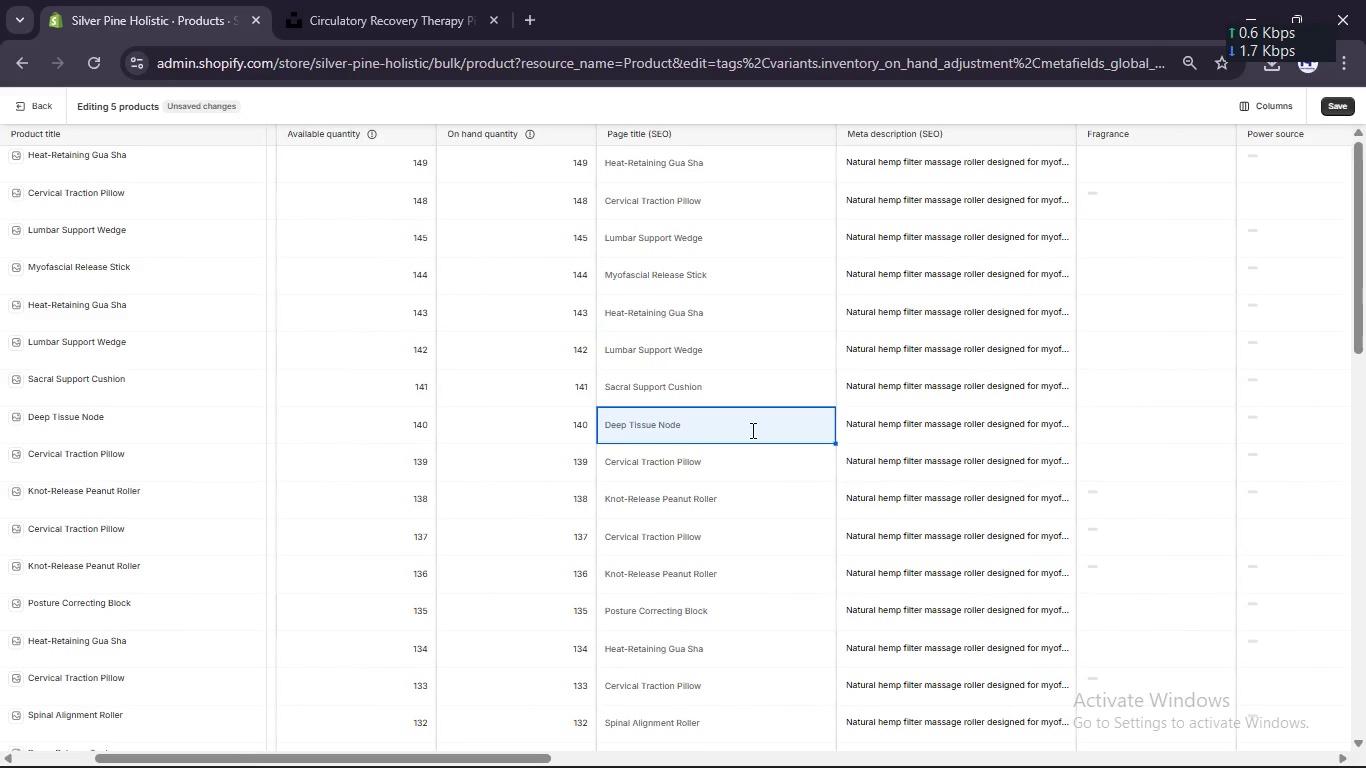 
scroll: coordinate [751, 430], scroll_direction: down, amount: 27.0
 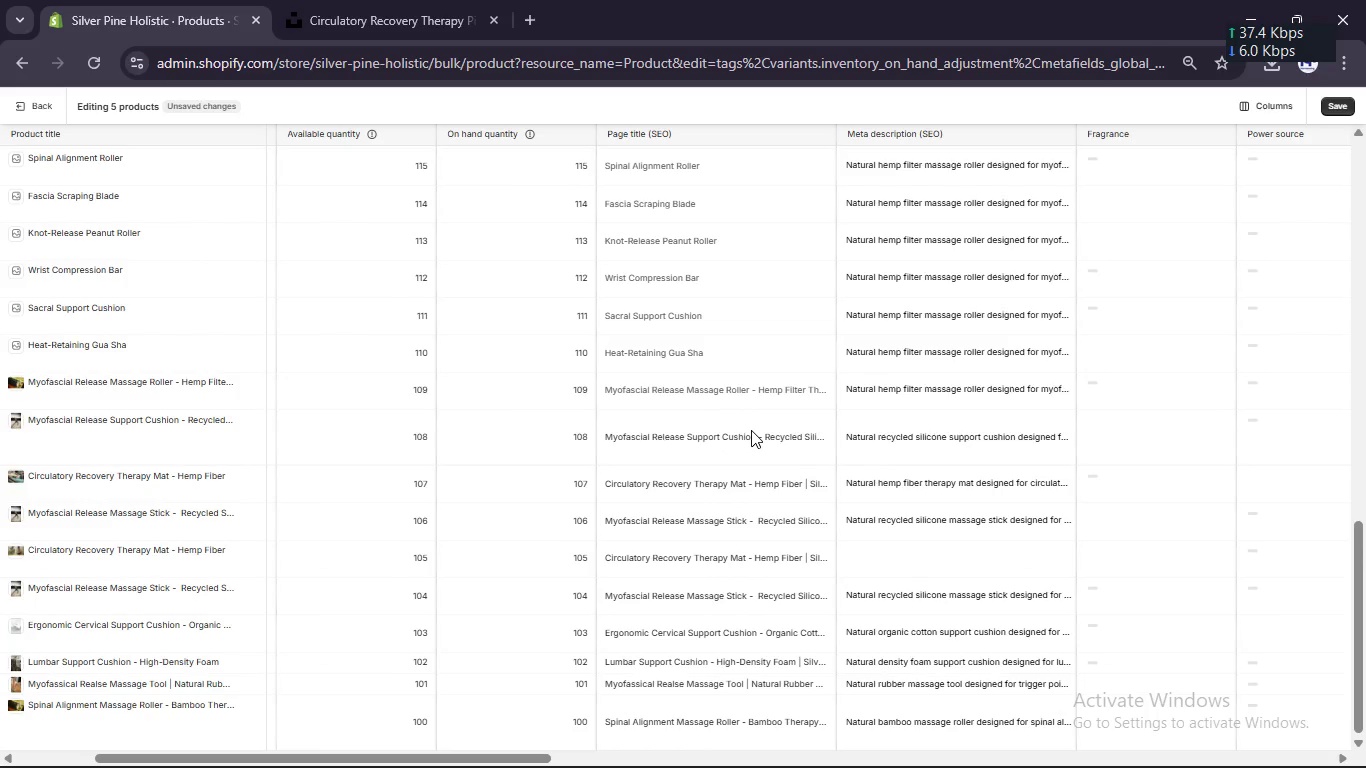 
scroll: coordinate [751, 430], scroll_direction: up, amount: 25.0
 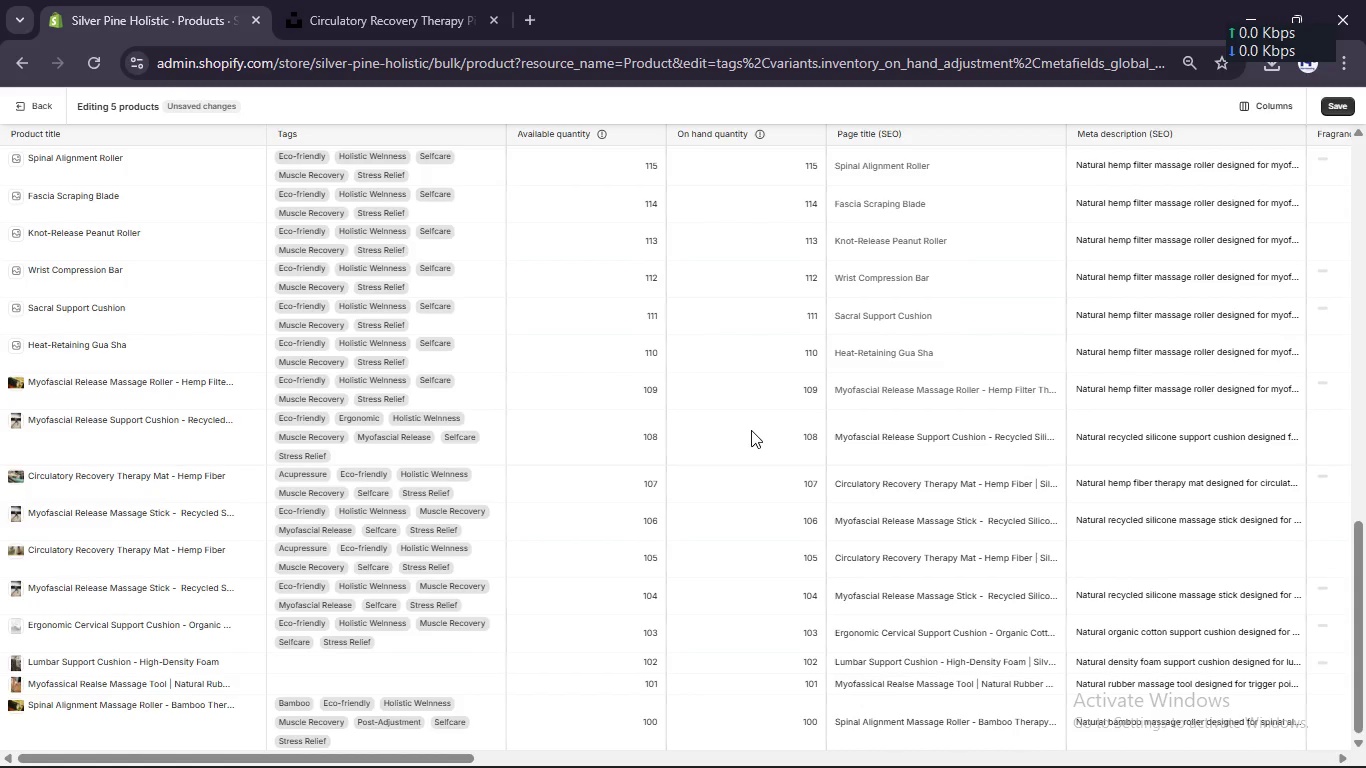 
wait(18.54)
 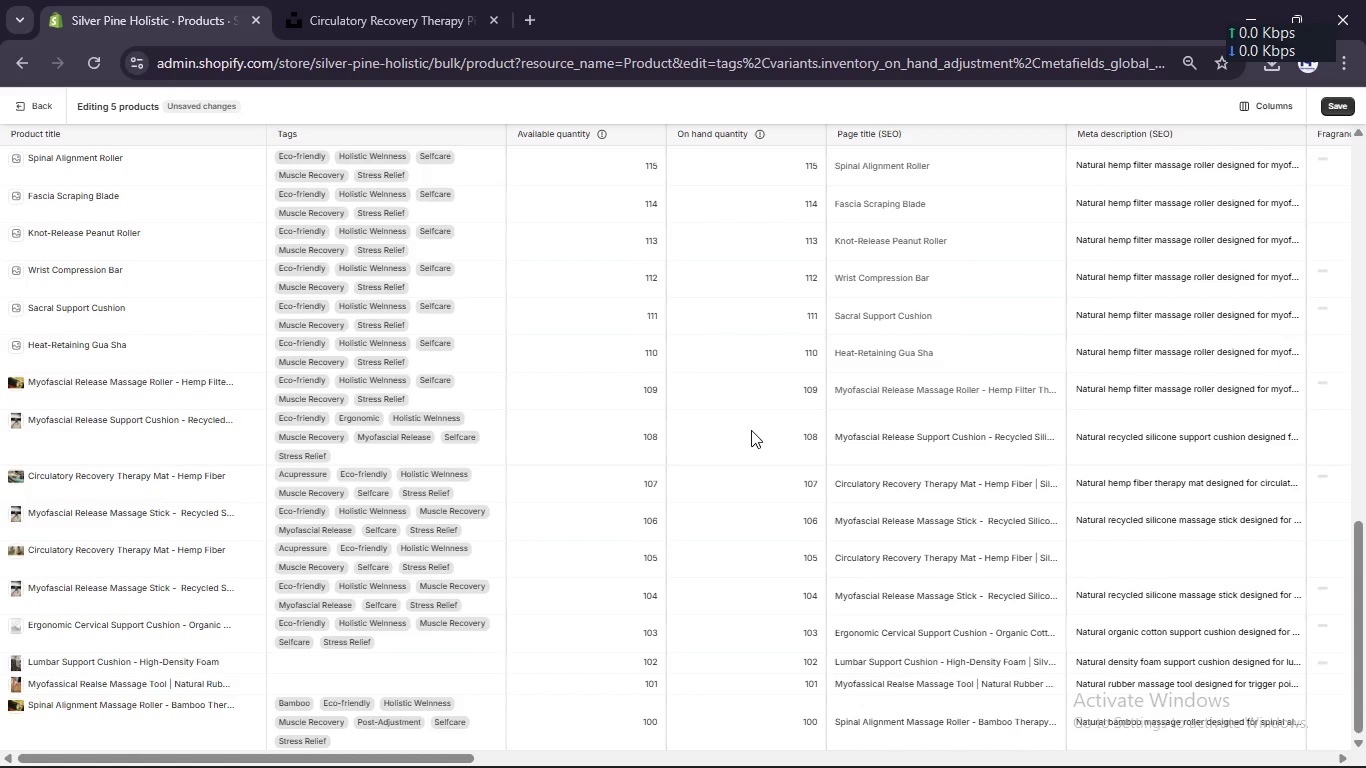 
left_click([115, 442])
 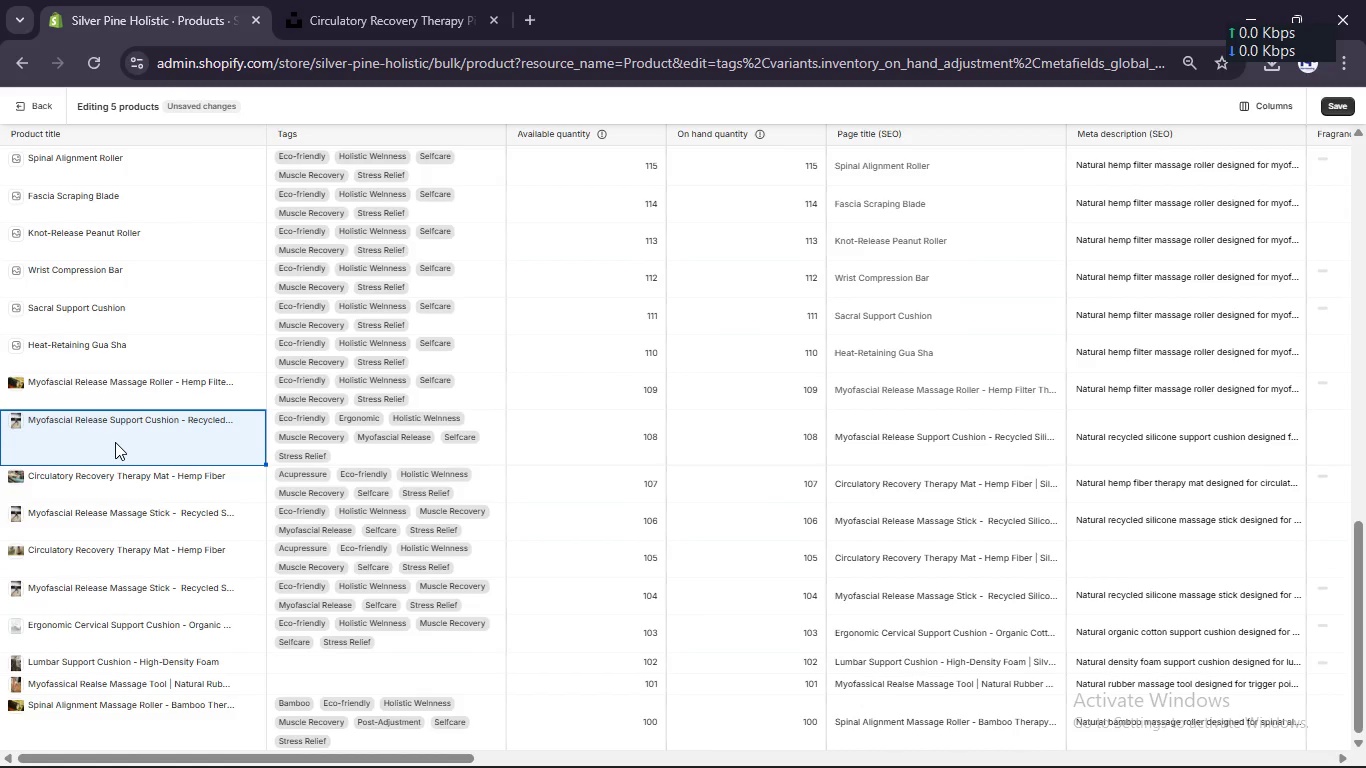 
key(Control+C)
 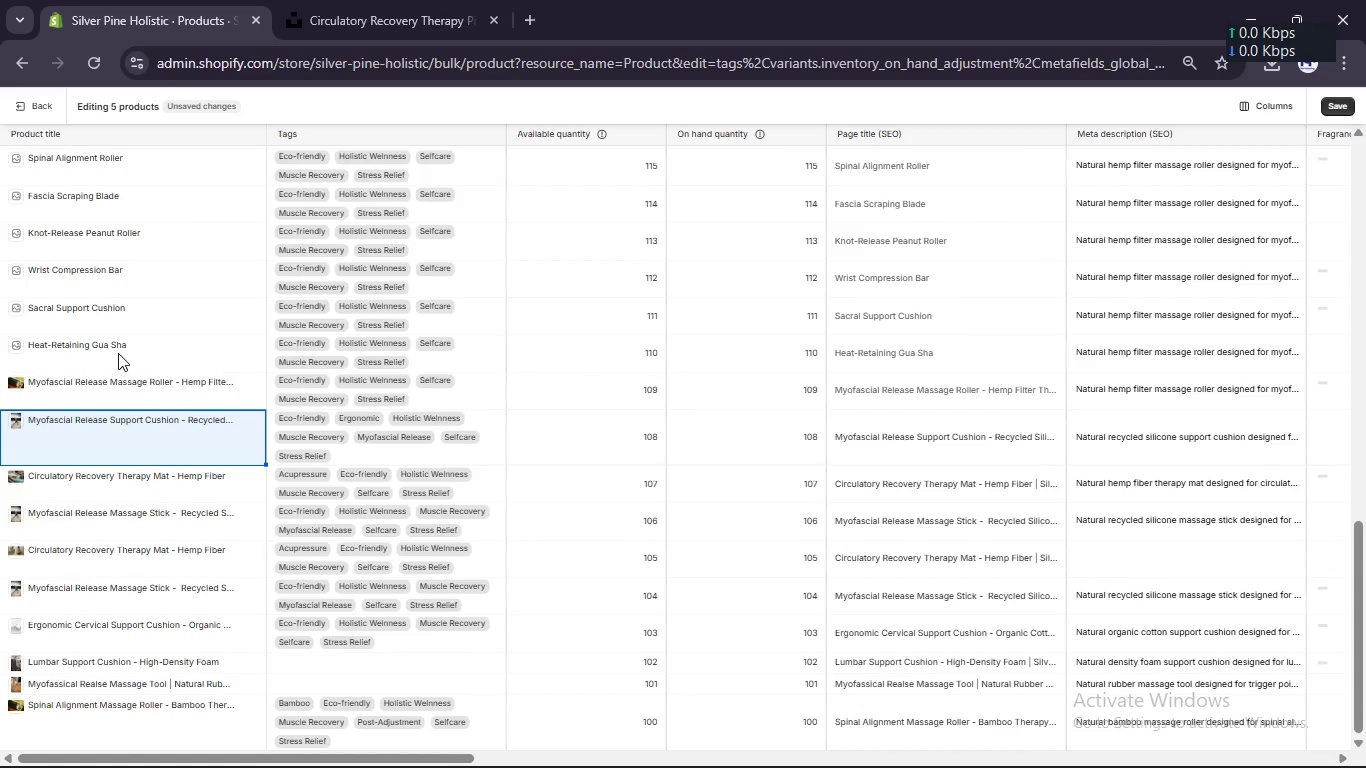 
left_click([121, 345])
 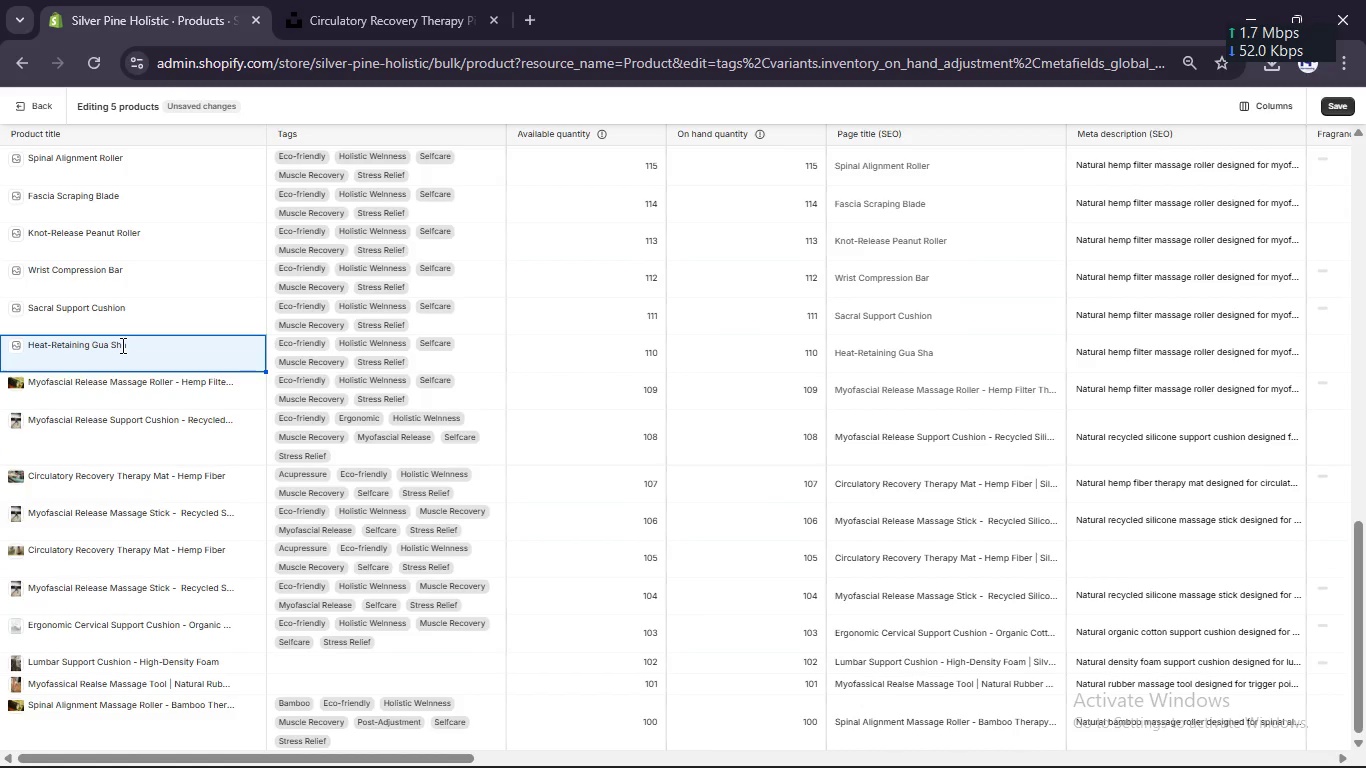 
key(Control+V)
 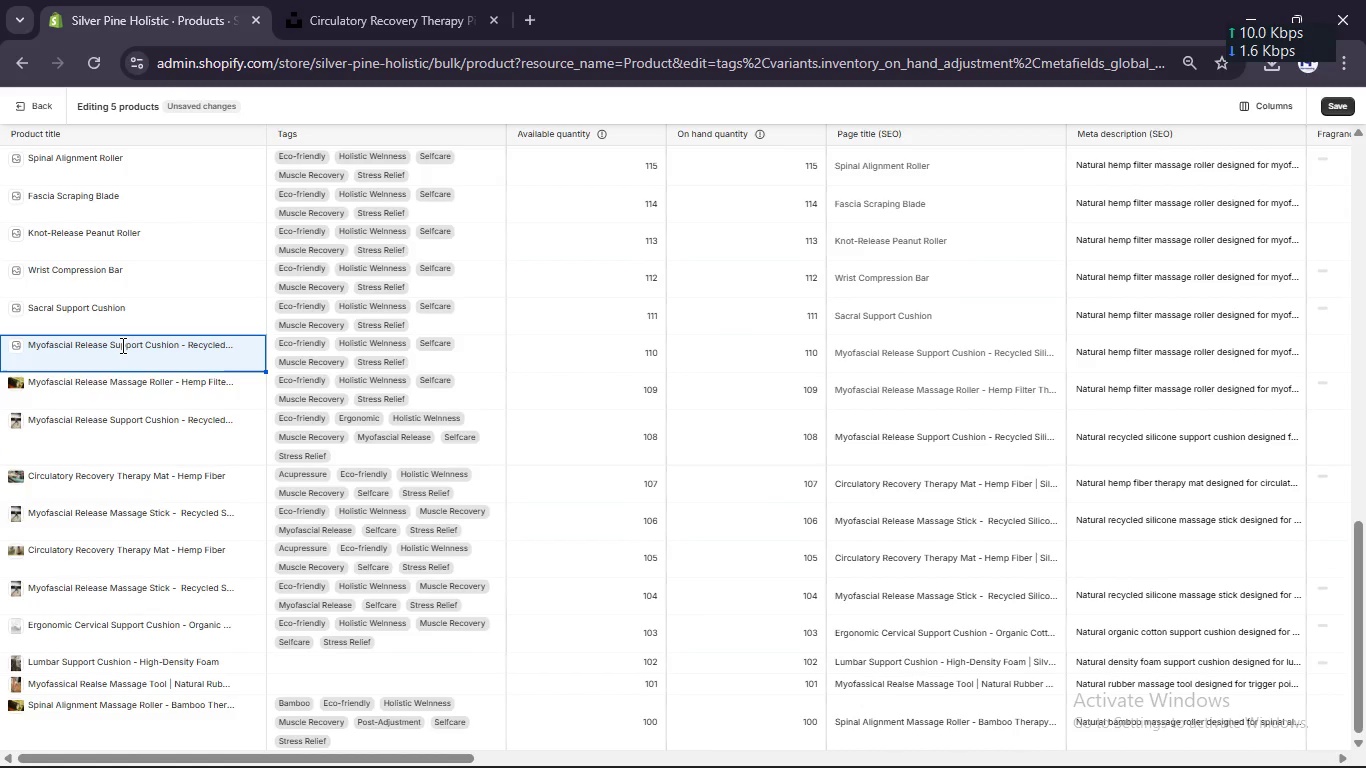 
wait(13.7)
 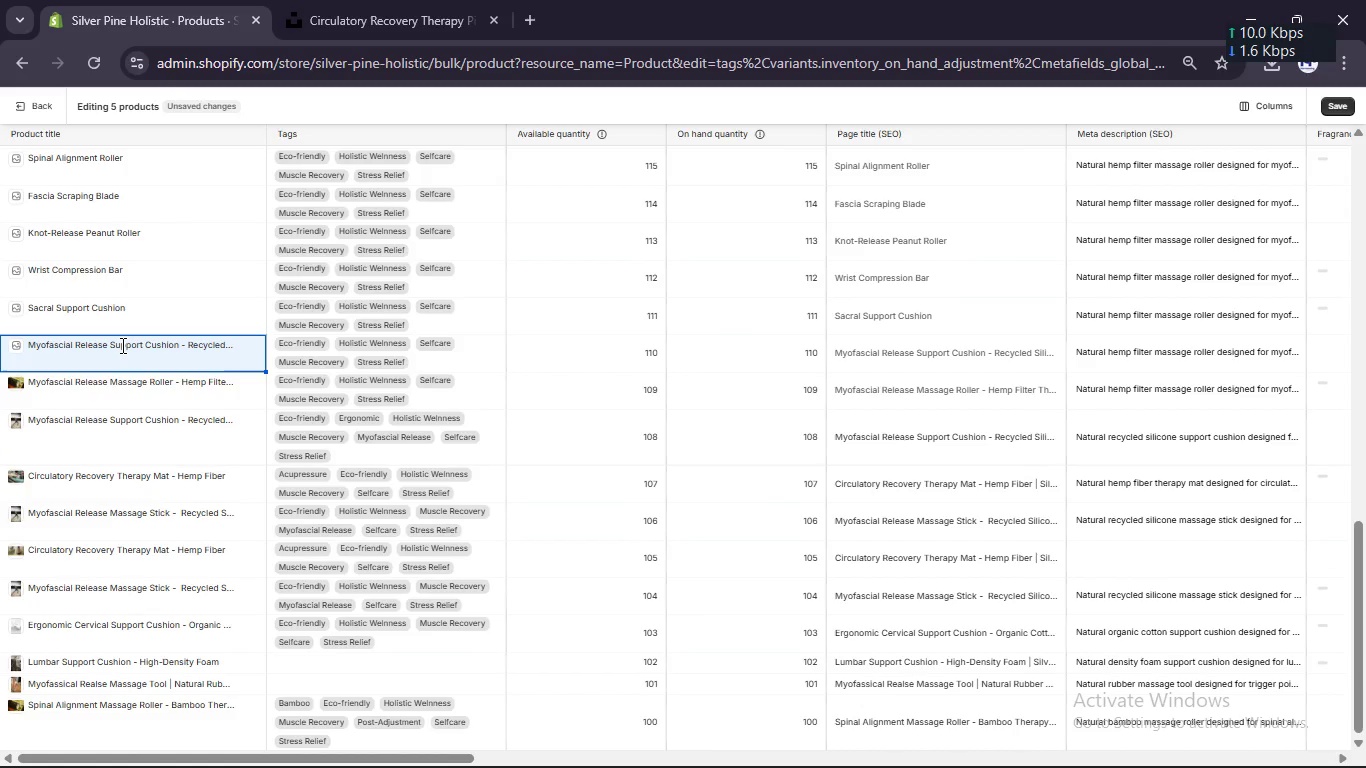 
left_click([116, 311])
 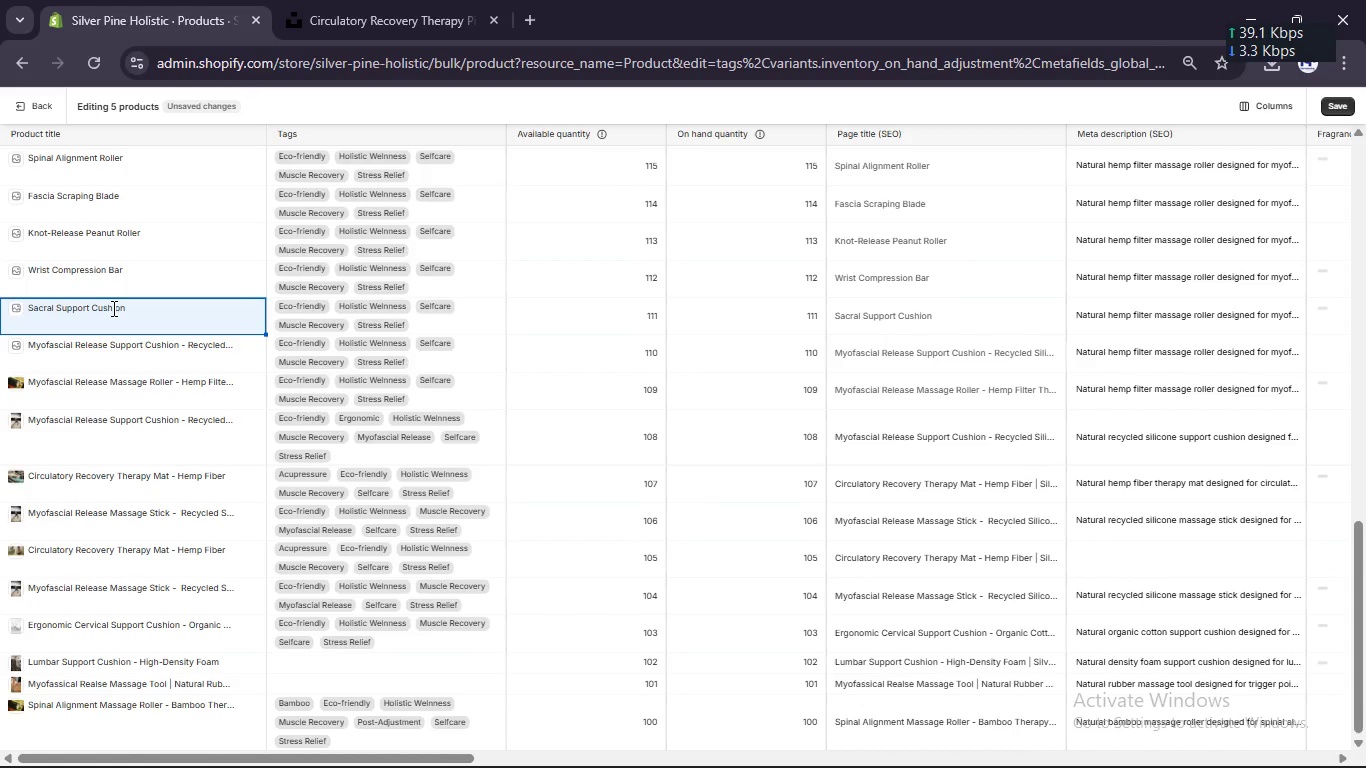 
wait(40.5)
 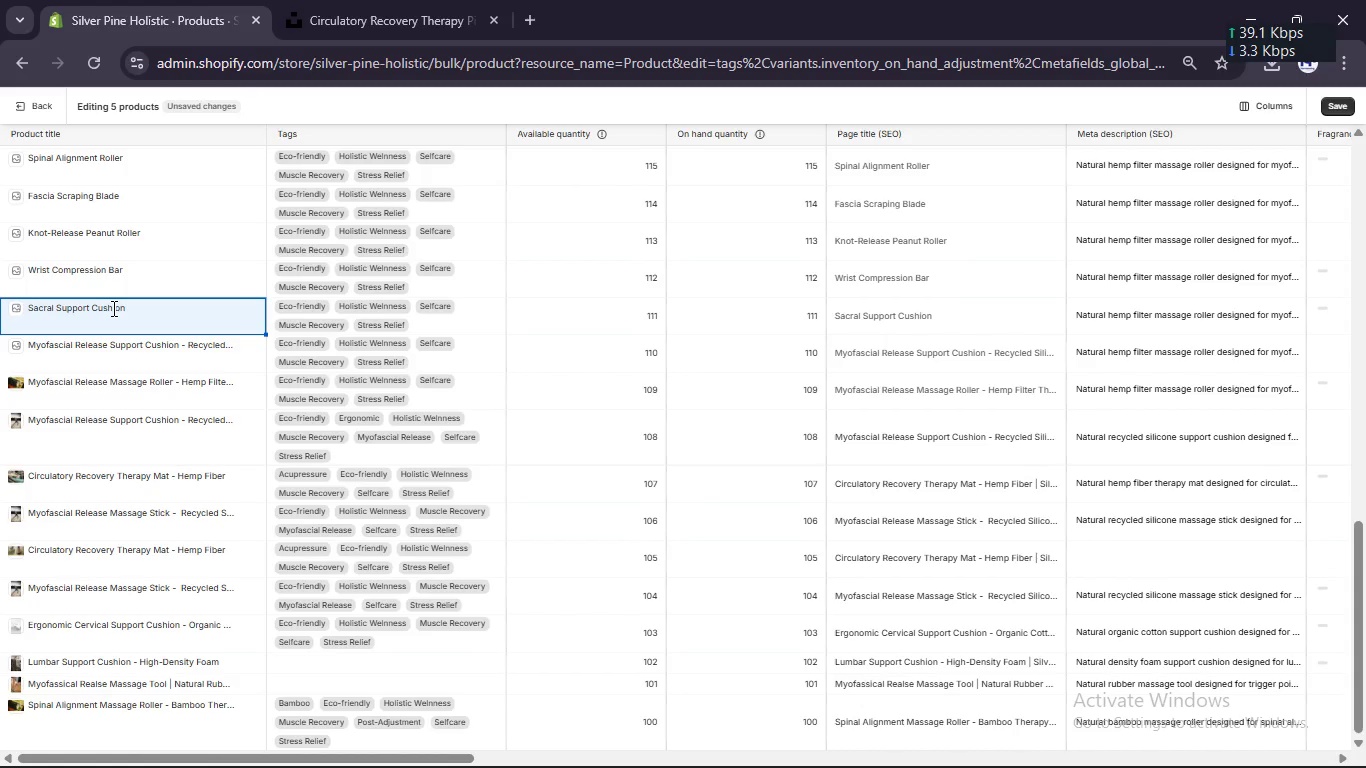 
double_click([112, 308])
 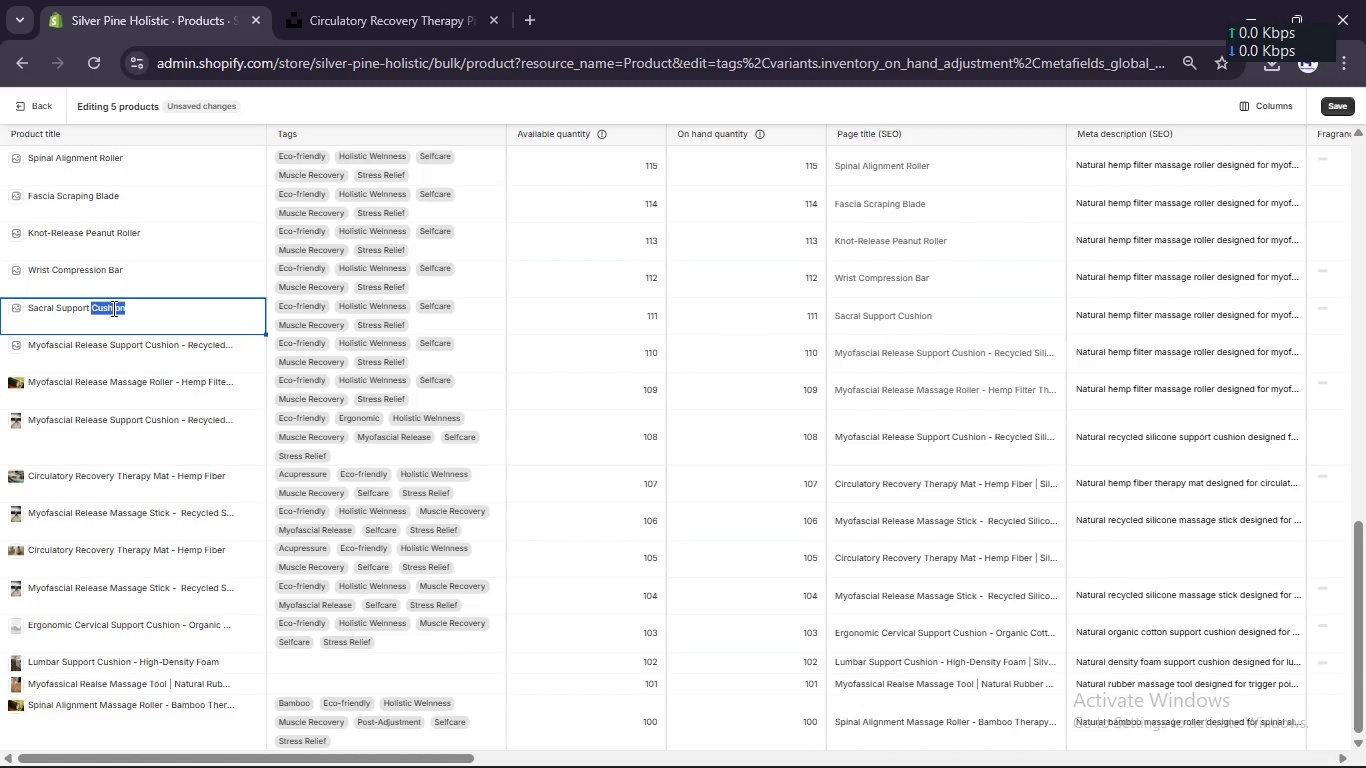 
key(Control+A)
 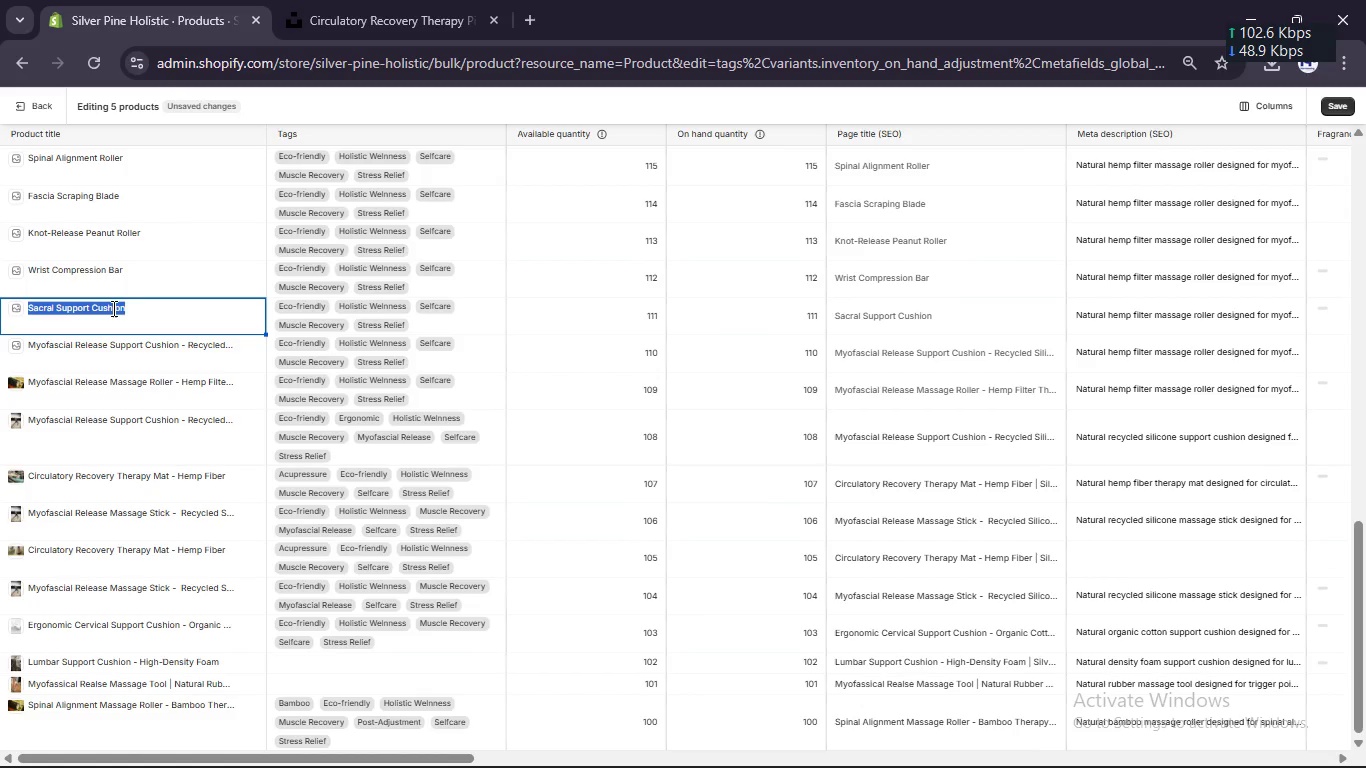 
type(Mobility Therapy Gua Sha Tool - Hepm)
key(Backspace)
key(Backspace)
type(mp Fiber)
 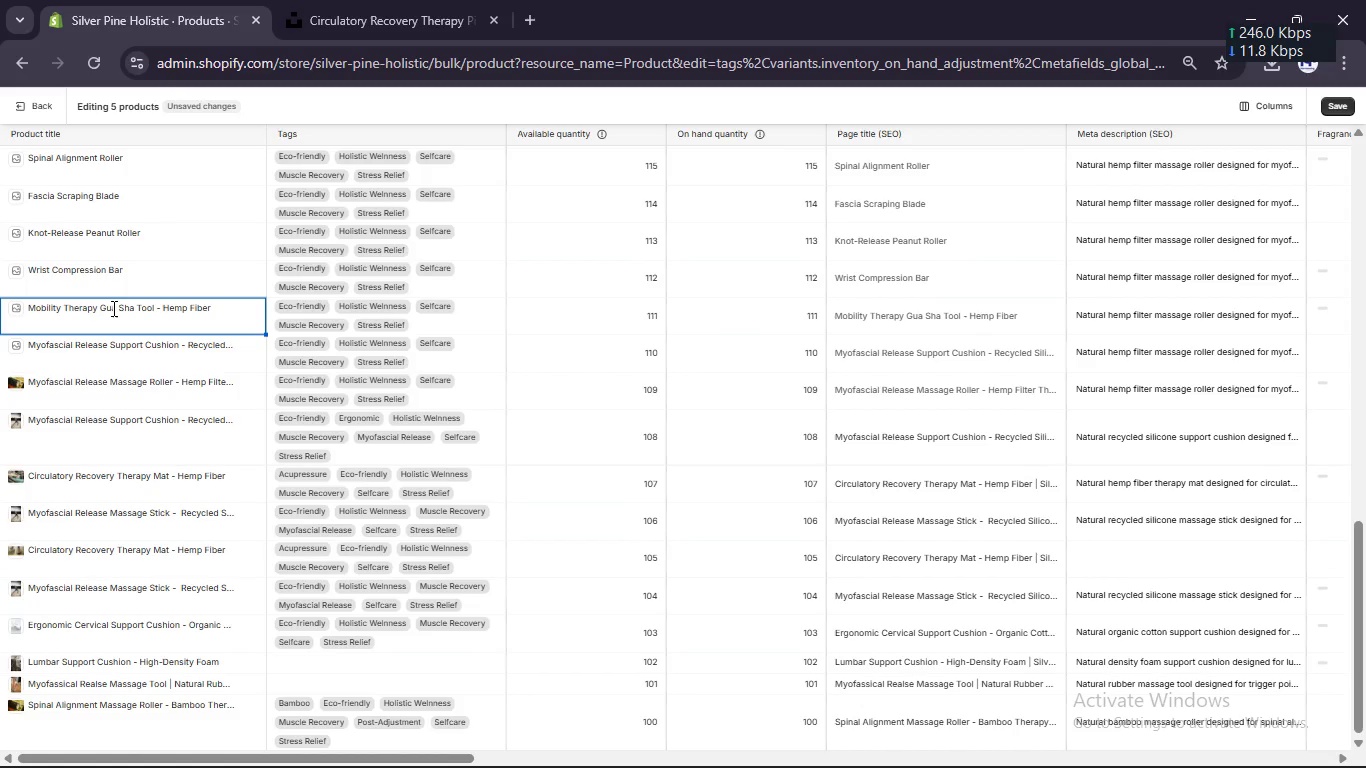 
left_click_drag(start_coordinate=[137, 312], to_coordinate=[6, 329])
 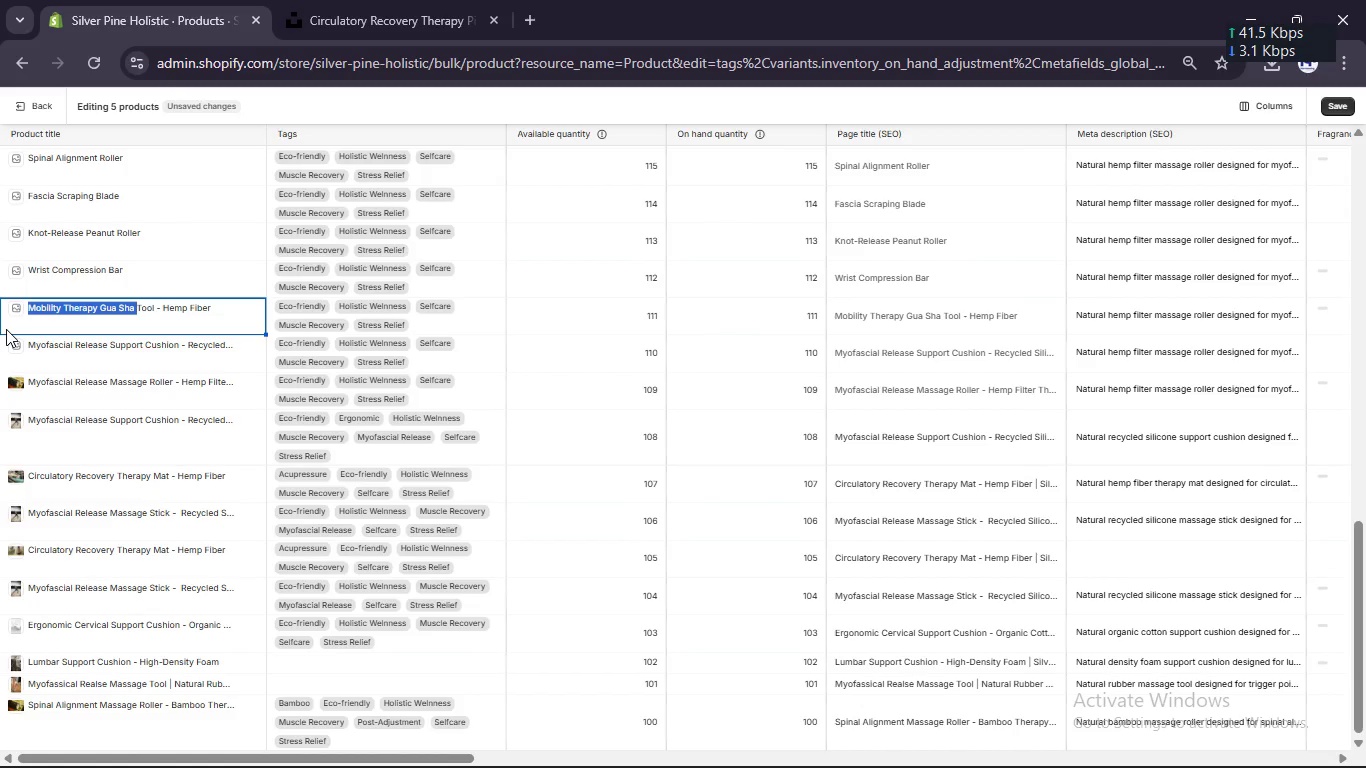 
key(Control+ControlLeft)
 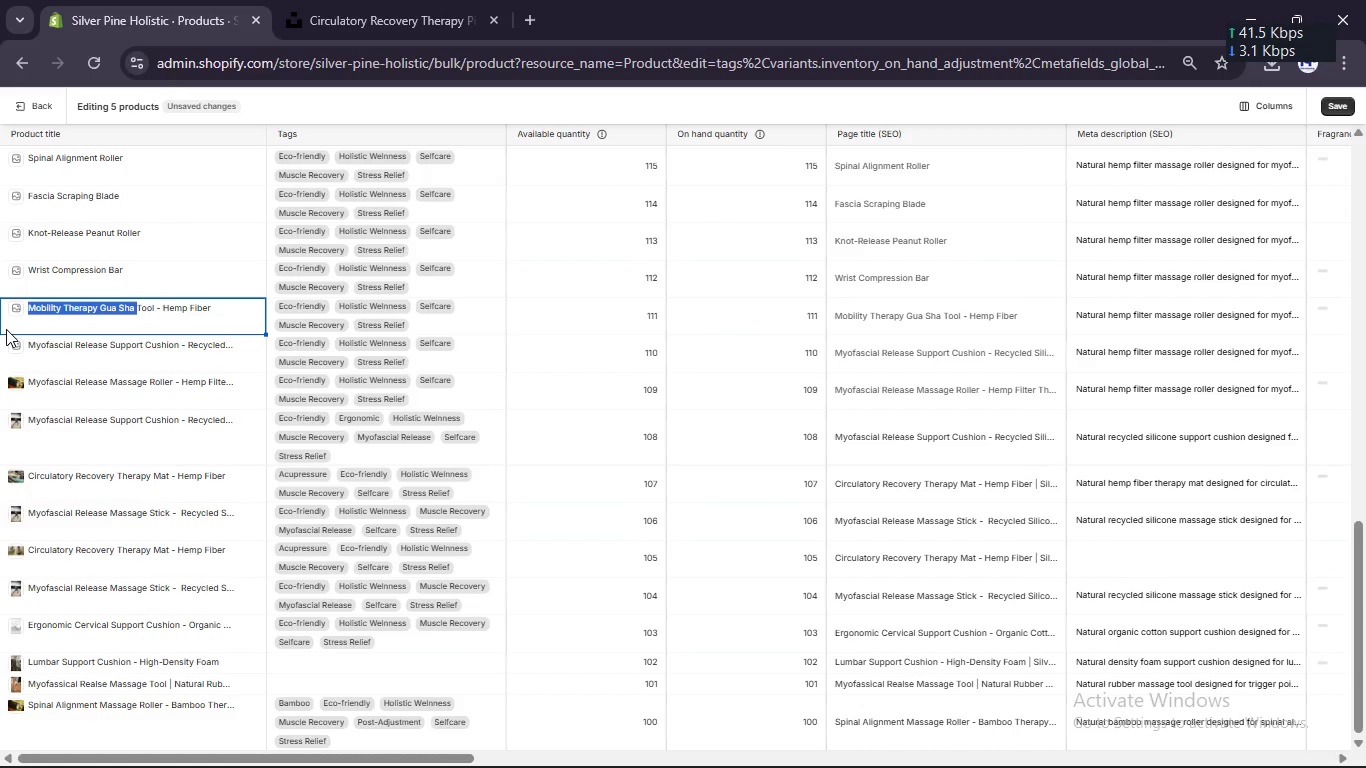 
key(Control+C)
 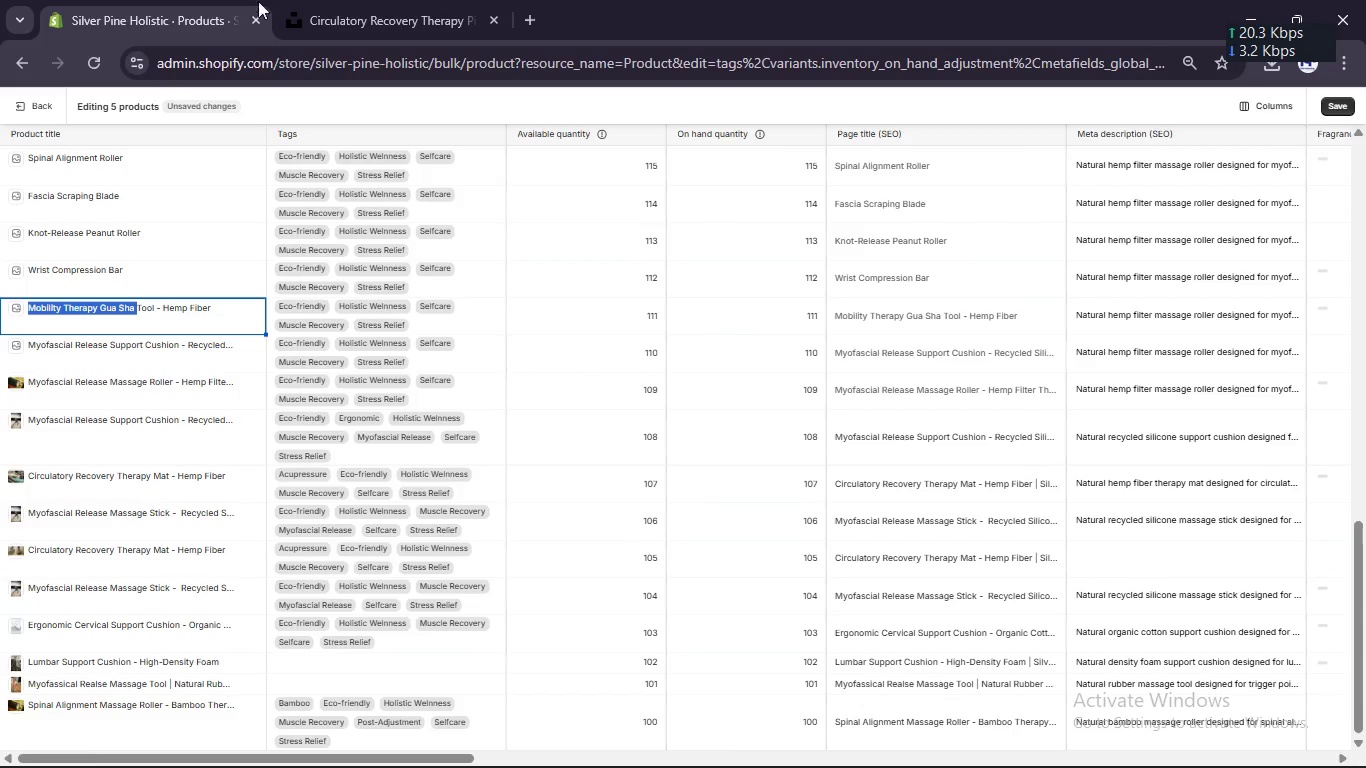 
left_click([370, 8])
 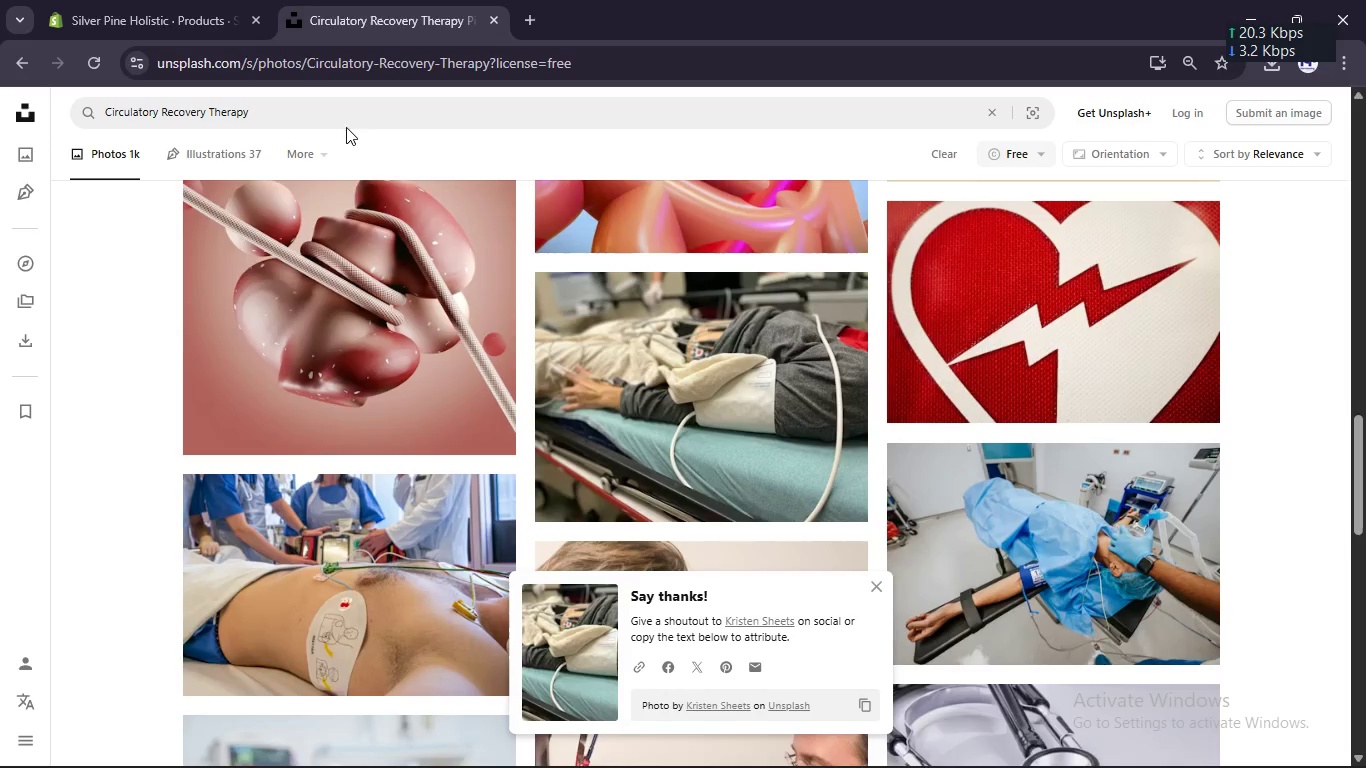 
left_click([346, 120])
 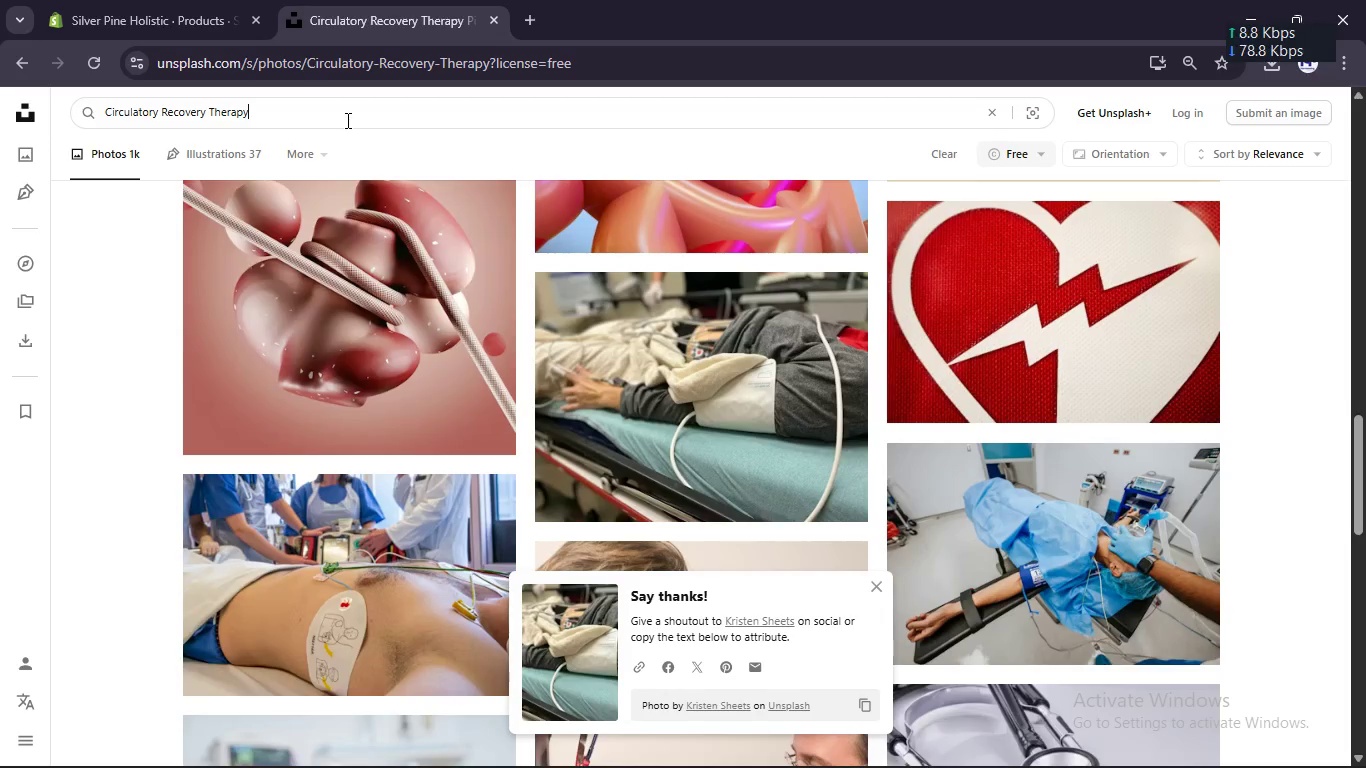 
key(Control+A)
 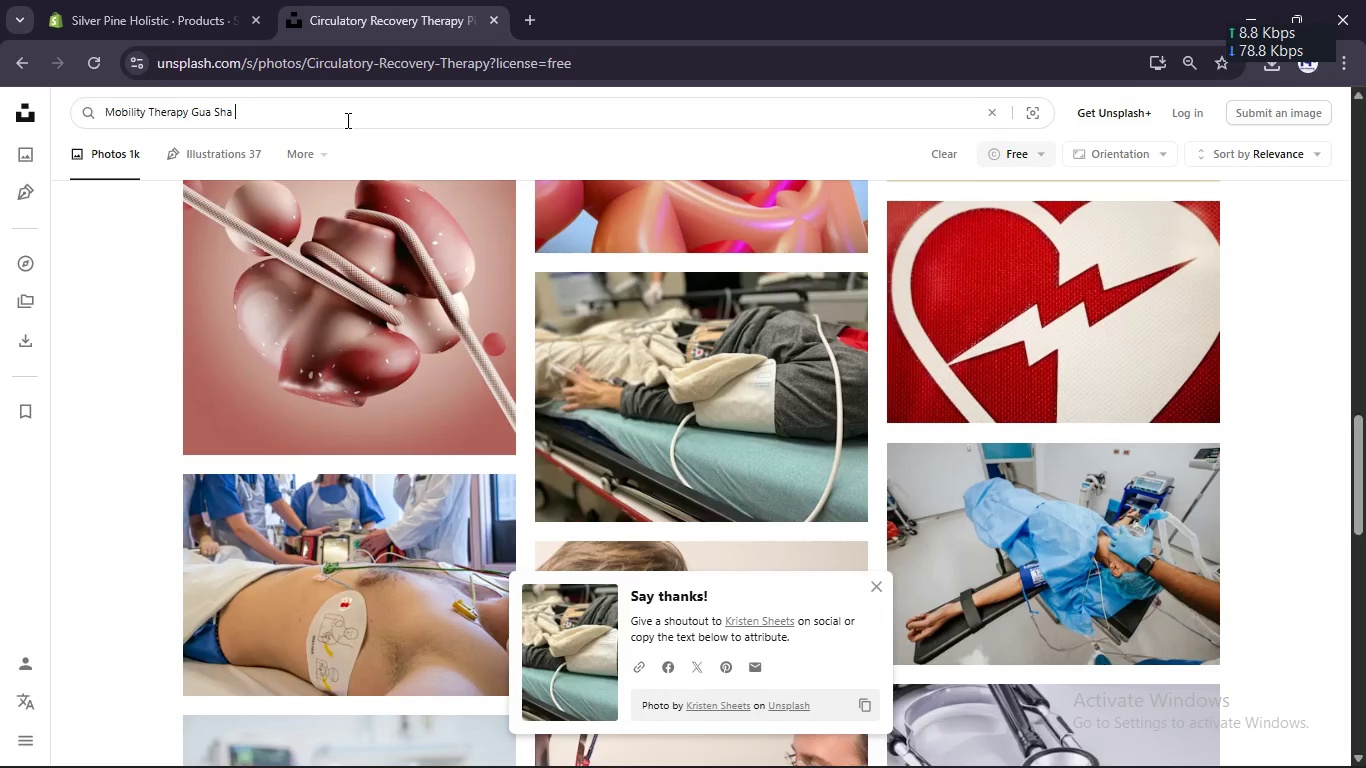 
key(Control+V)
 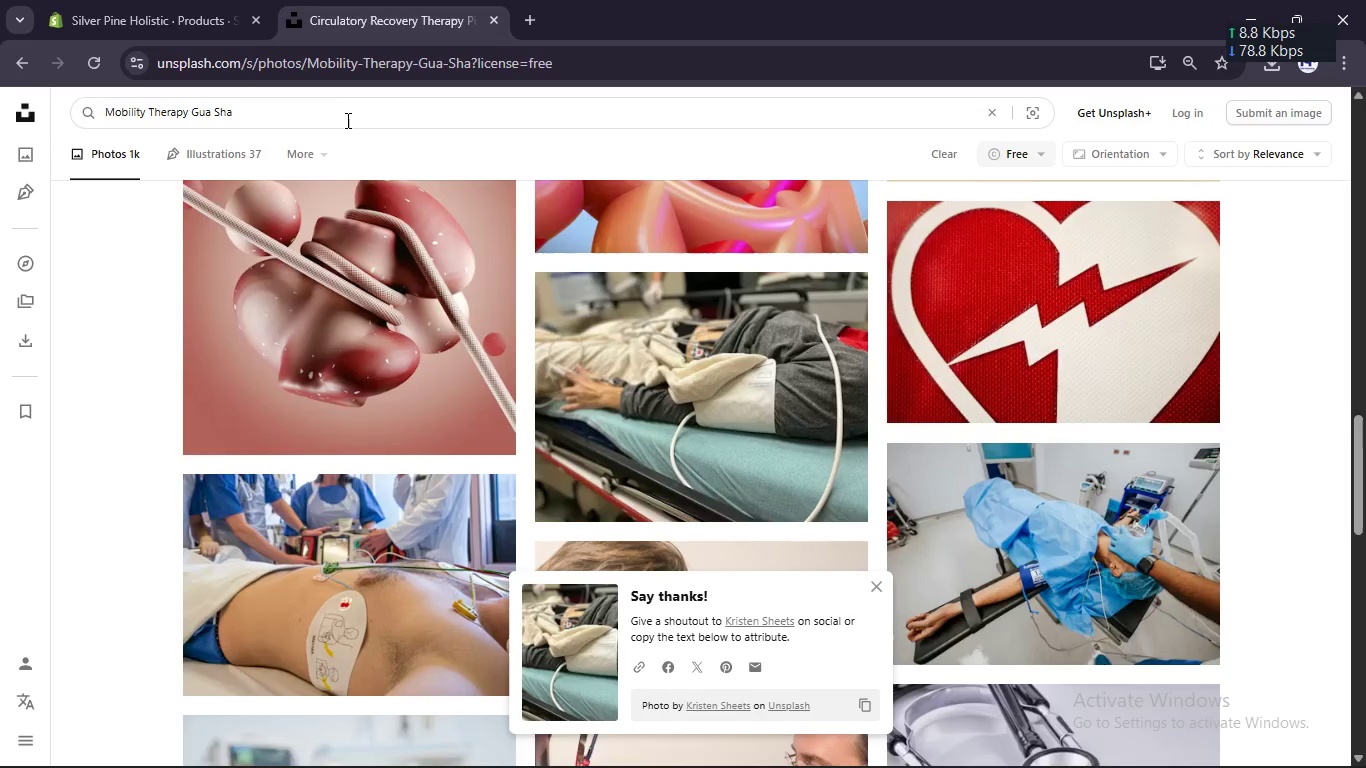 
key(Enter)
 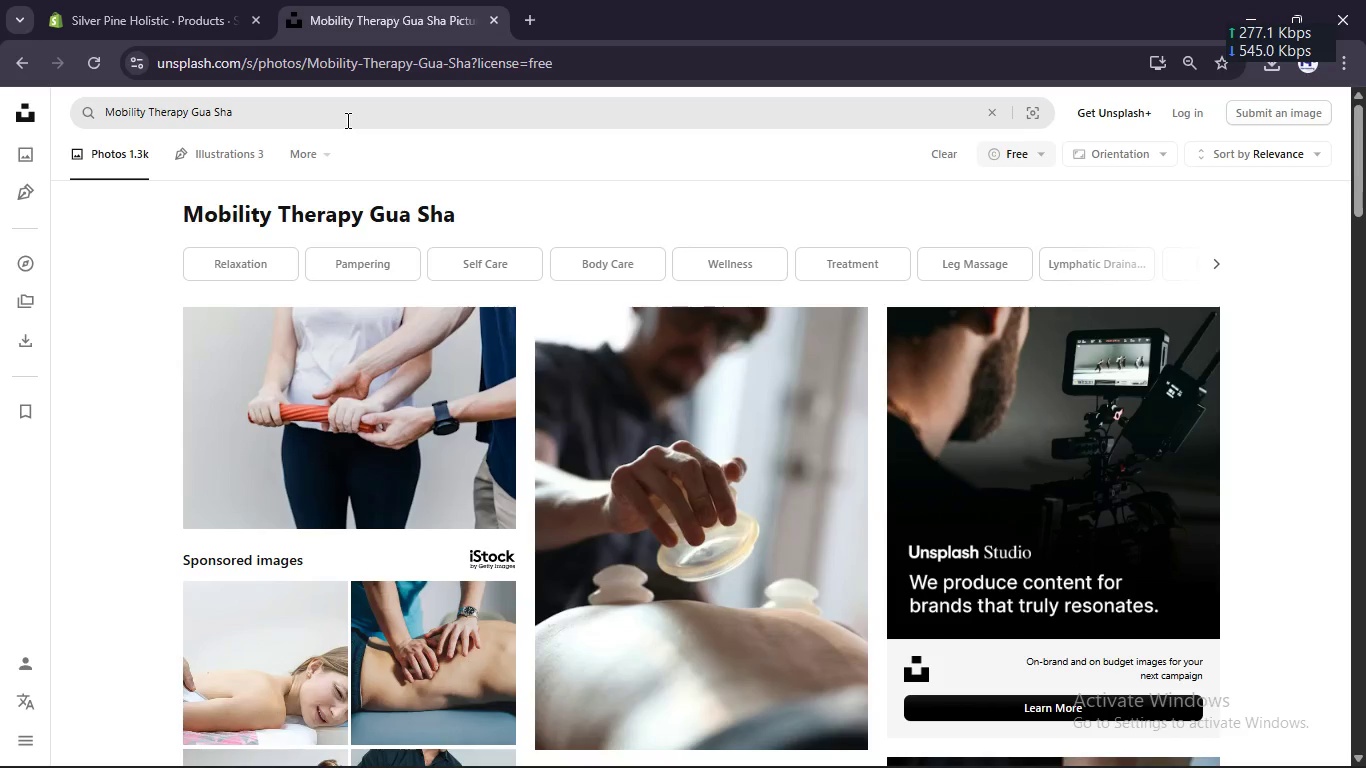 
wait(6.0)
 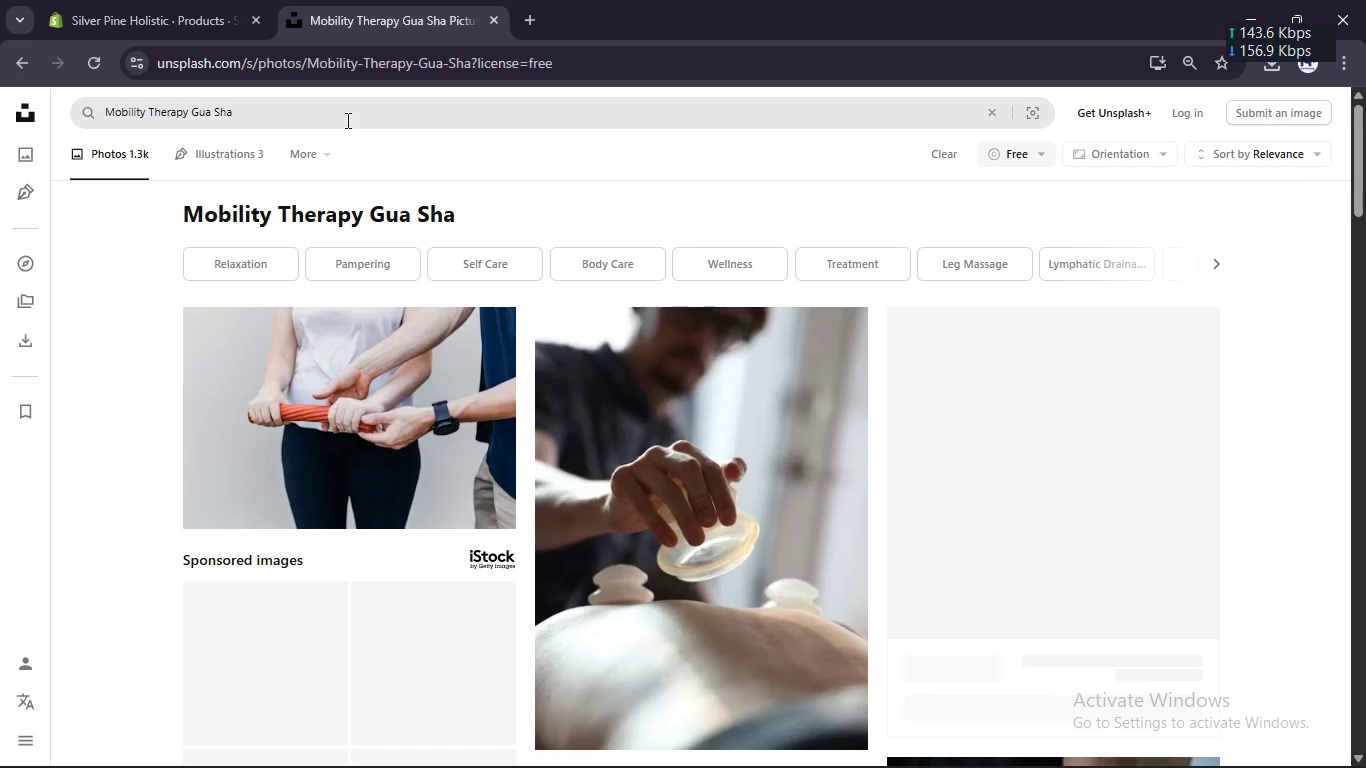 
scroll: coordinate [852, 612], scroll_direction: down, amount: 2.0
 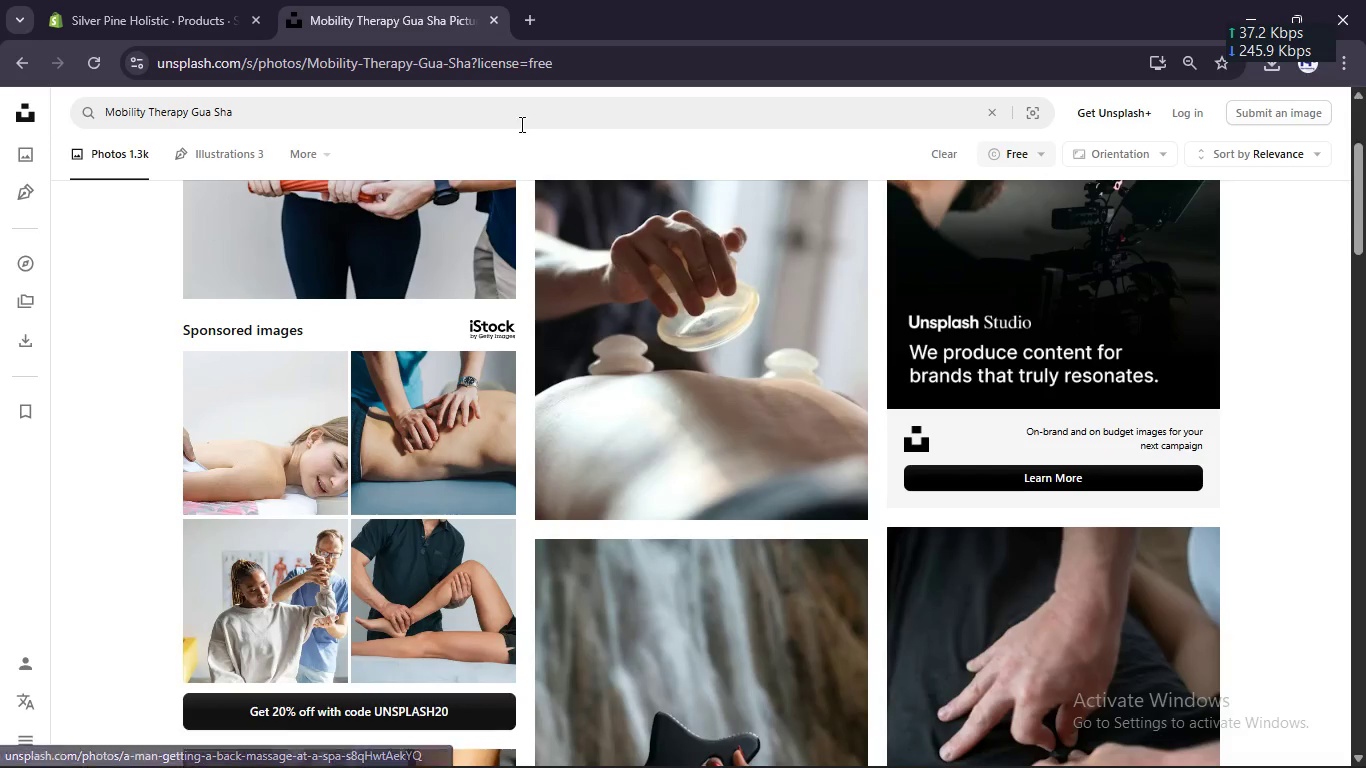 
left_click([520, 120])
 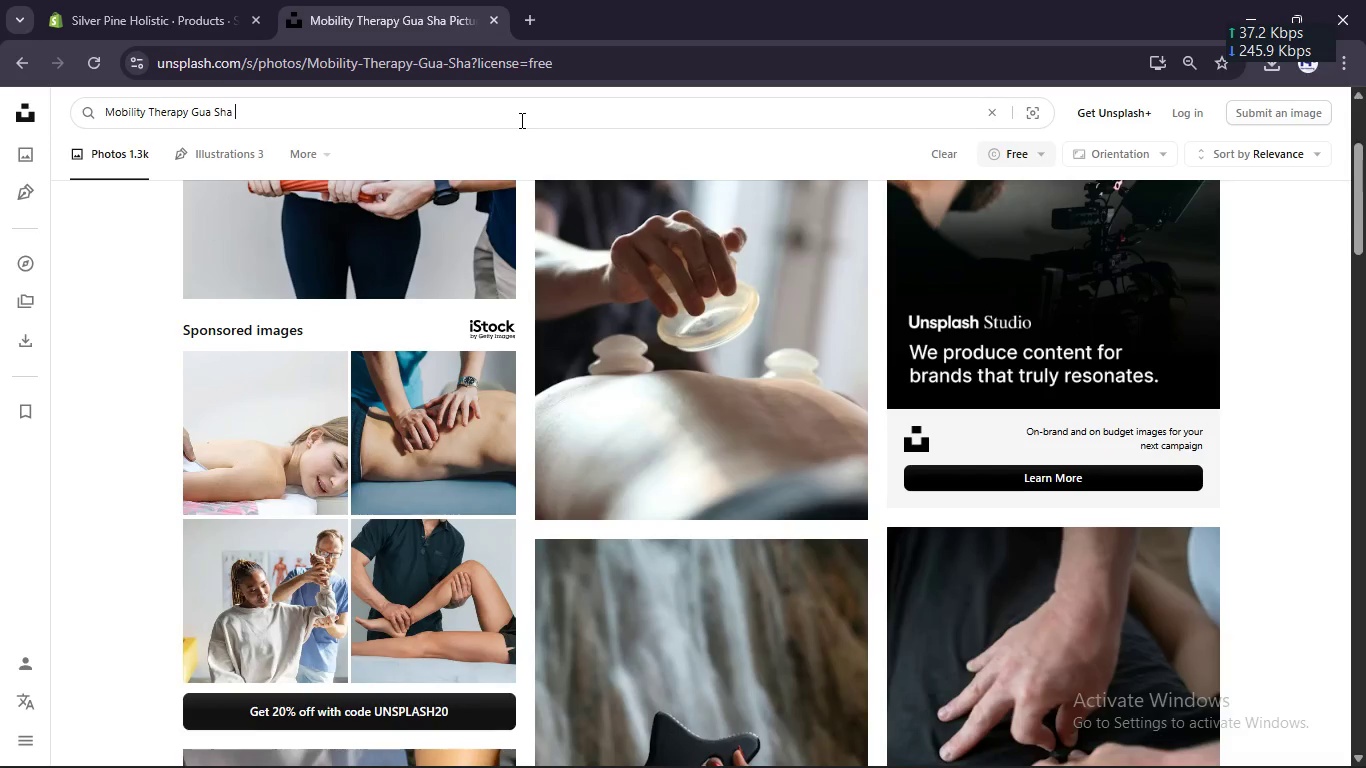 
type( hemp fiber)
 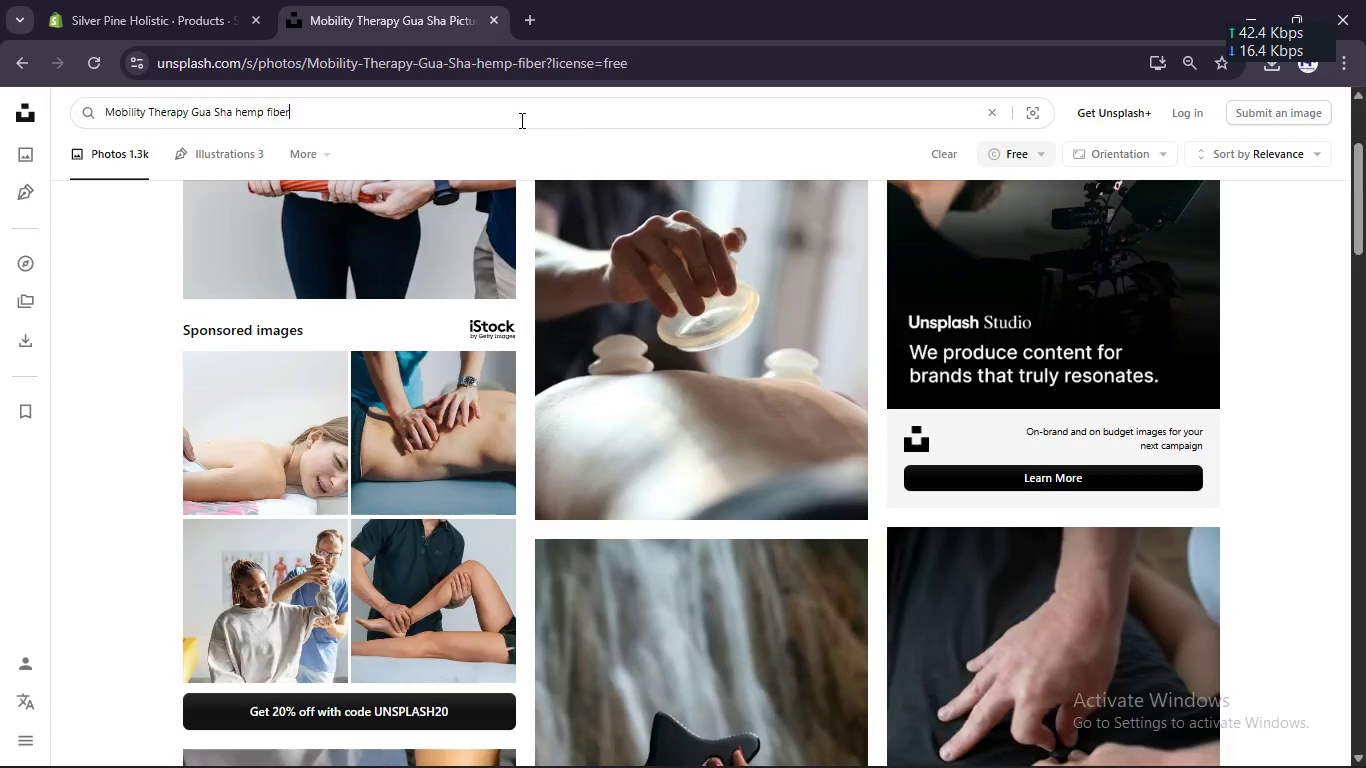 
key(Enter)
 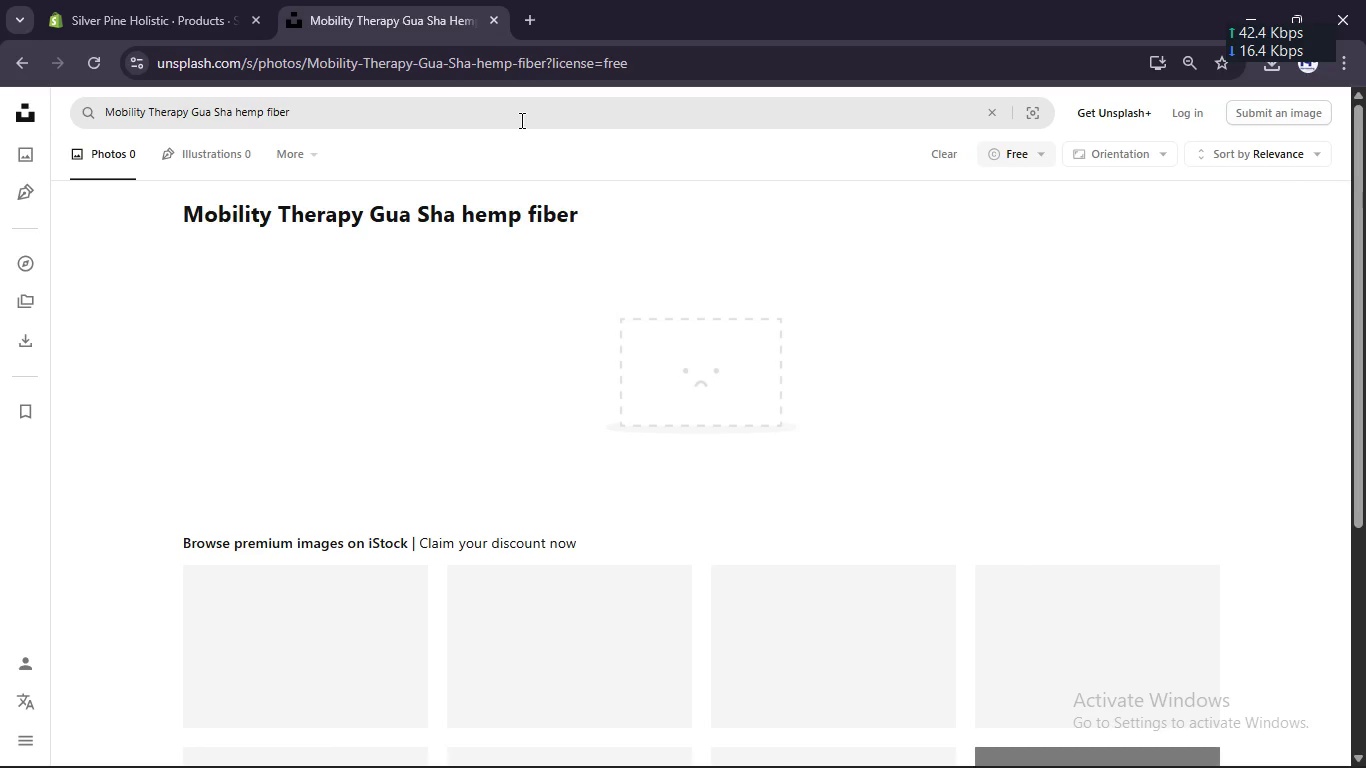 
left_click([494, 112])
 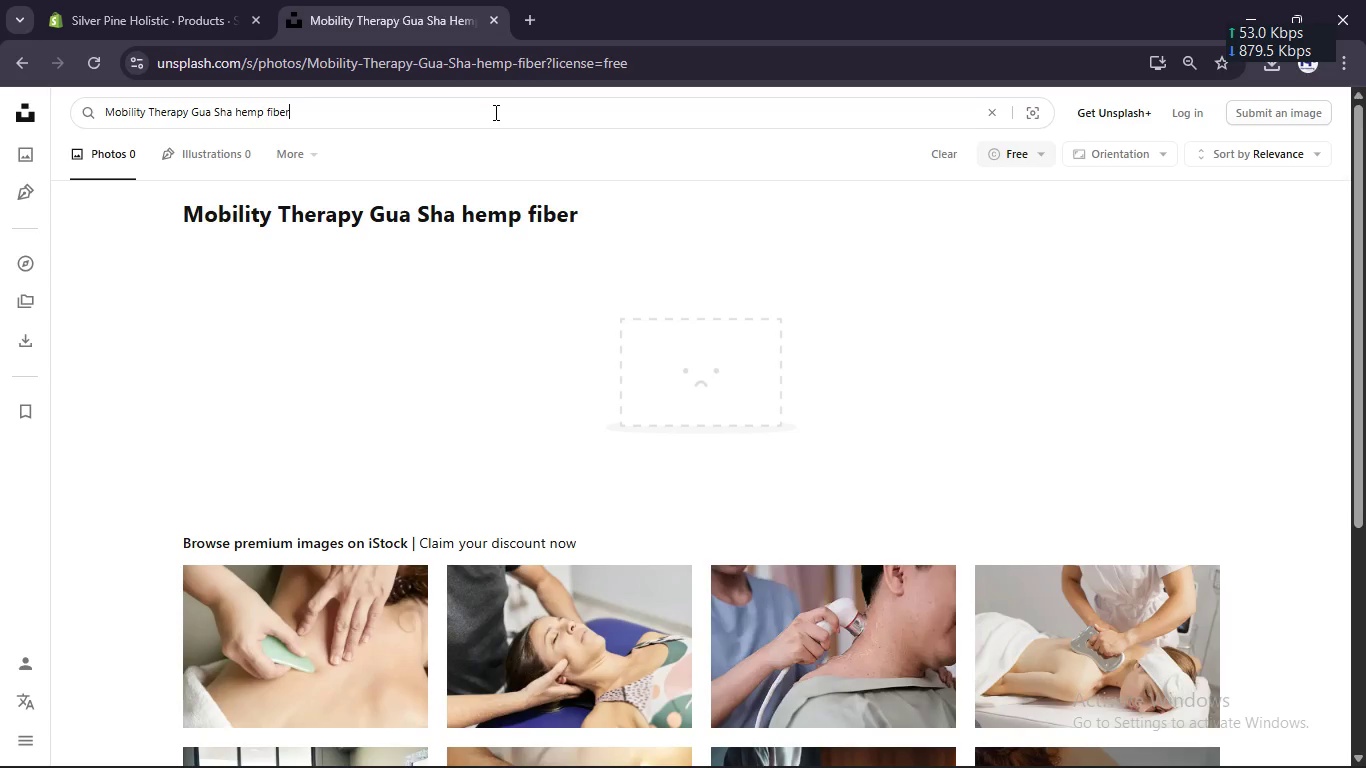 
key(Backspace)
 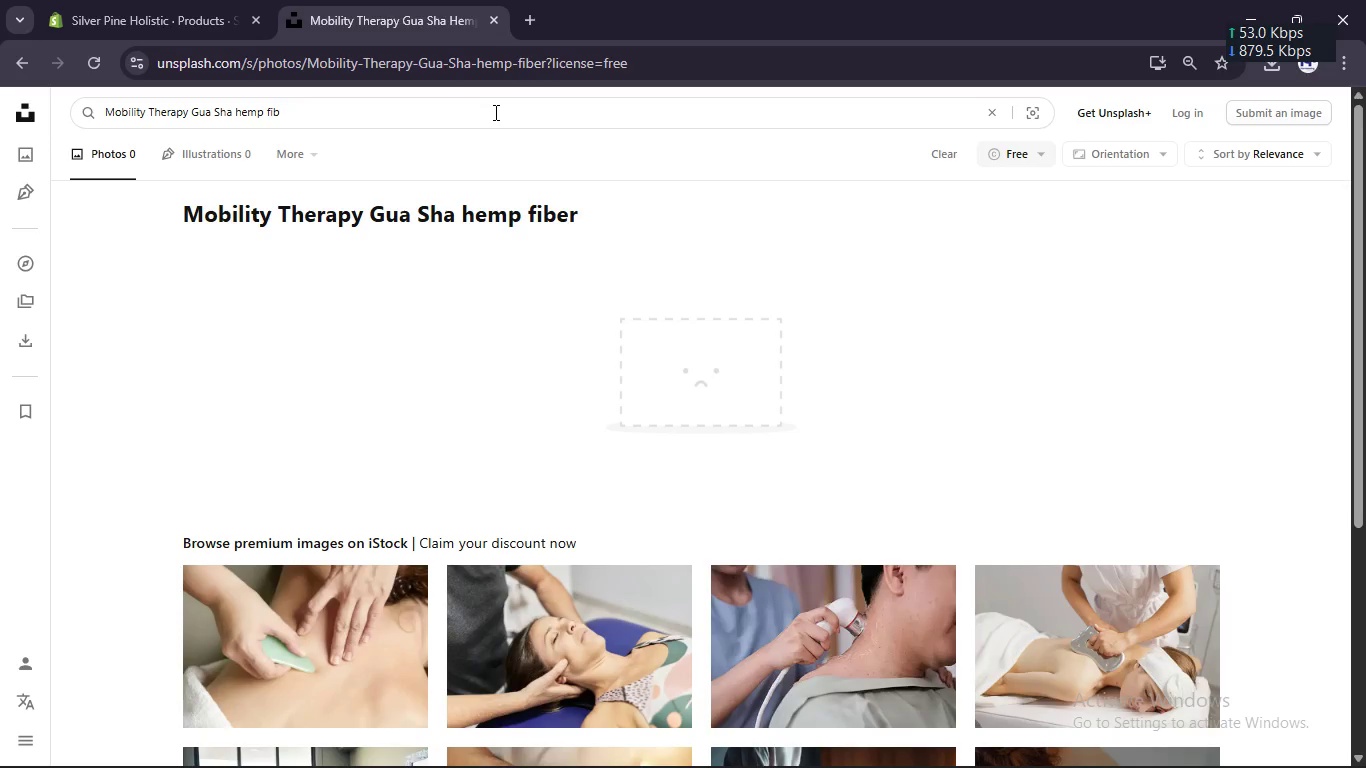 
key(Backspace)
 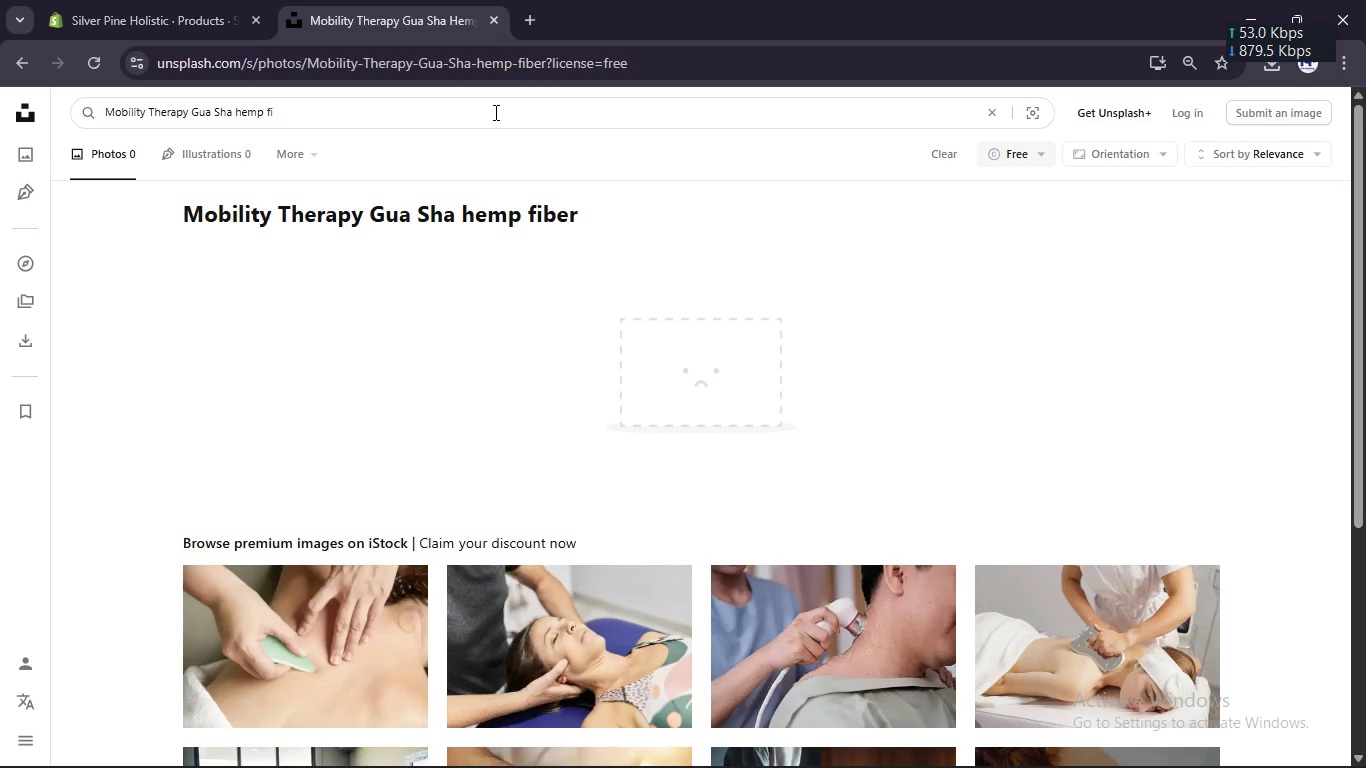 
key(Backspace)
 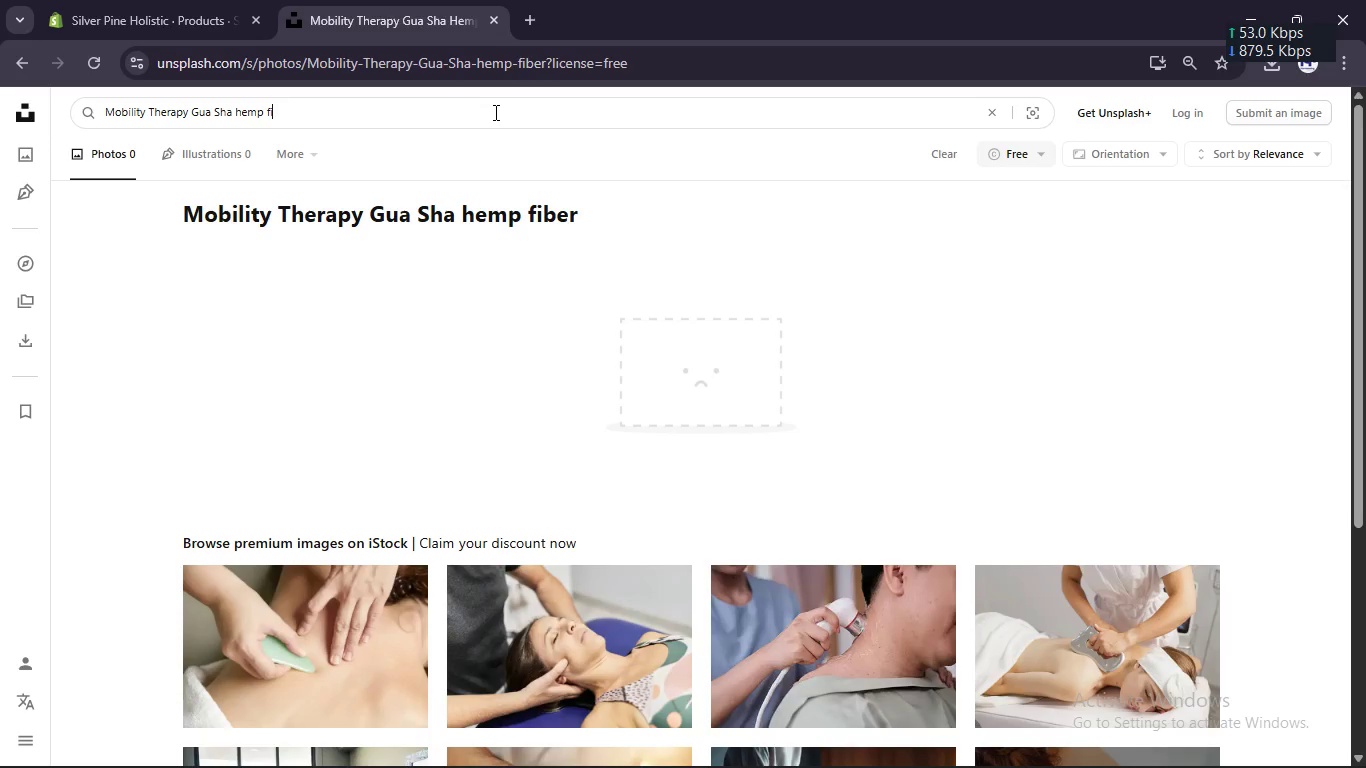 
key(Backspace)
 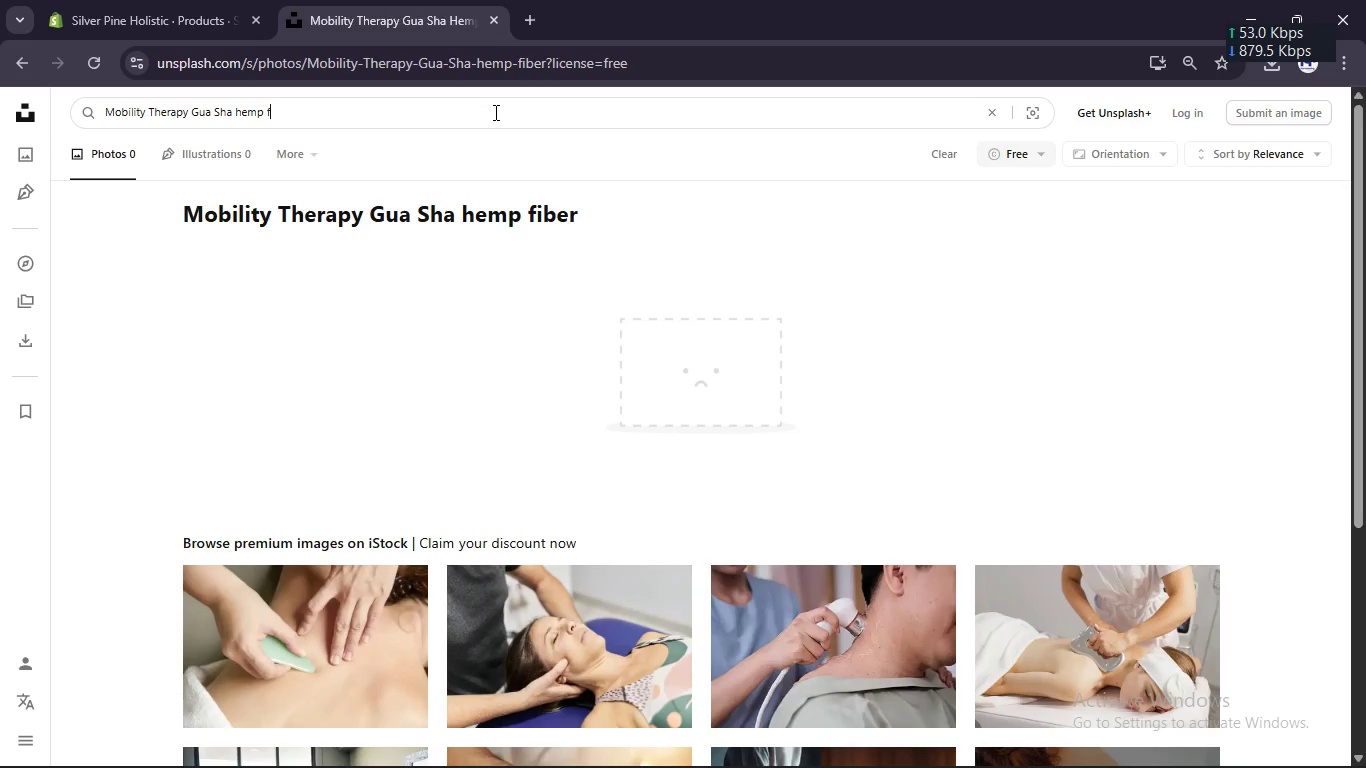 
key(Backspace)
 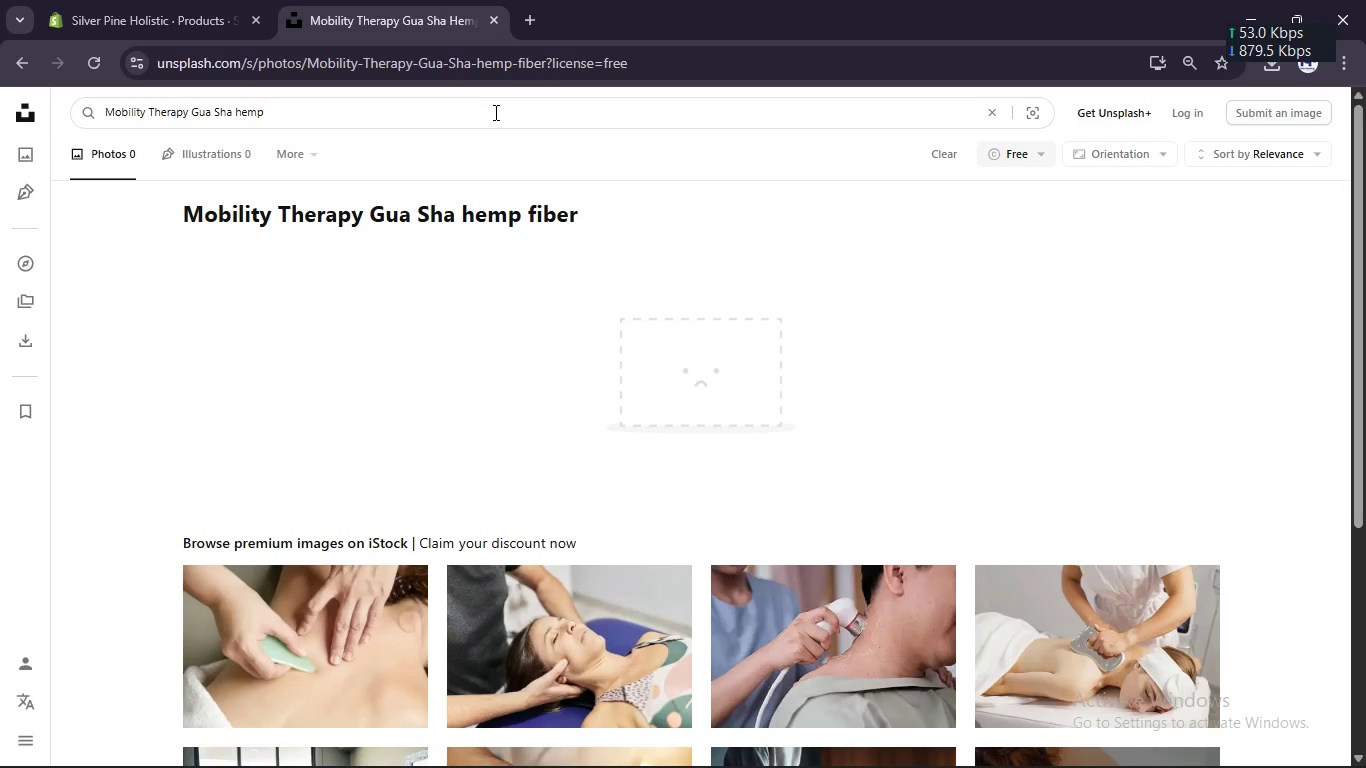 
key(Backspace)
 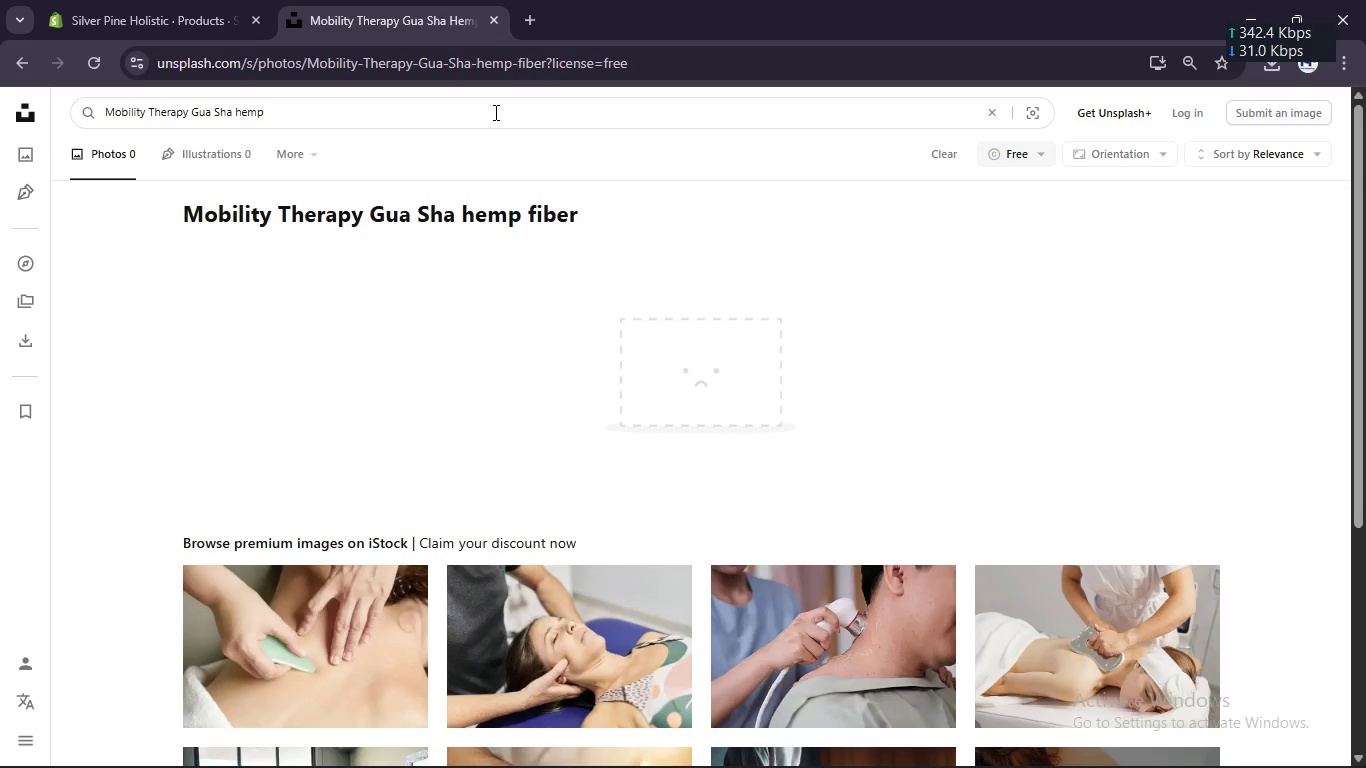 
key(Backspace)
 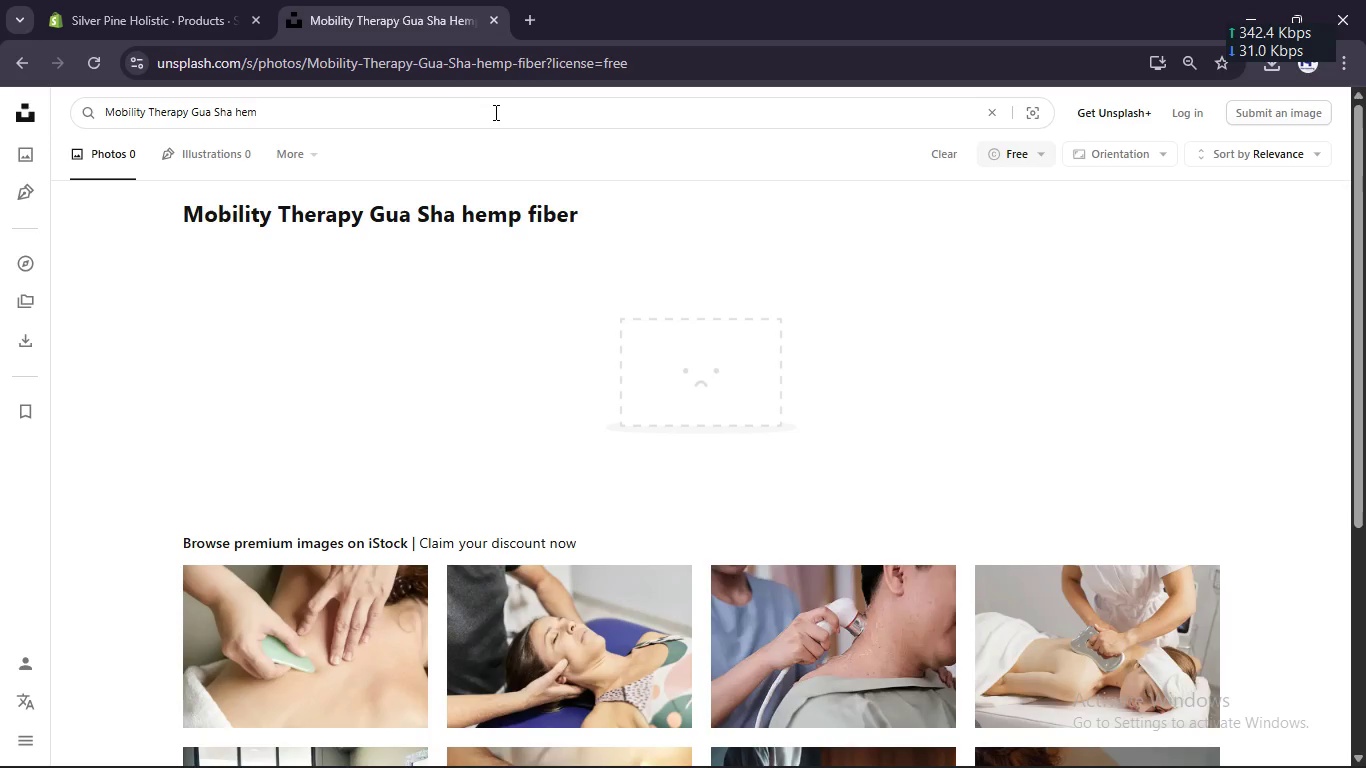 
key(Backspace)
 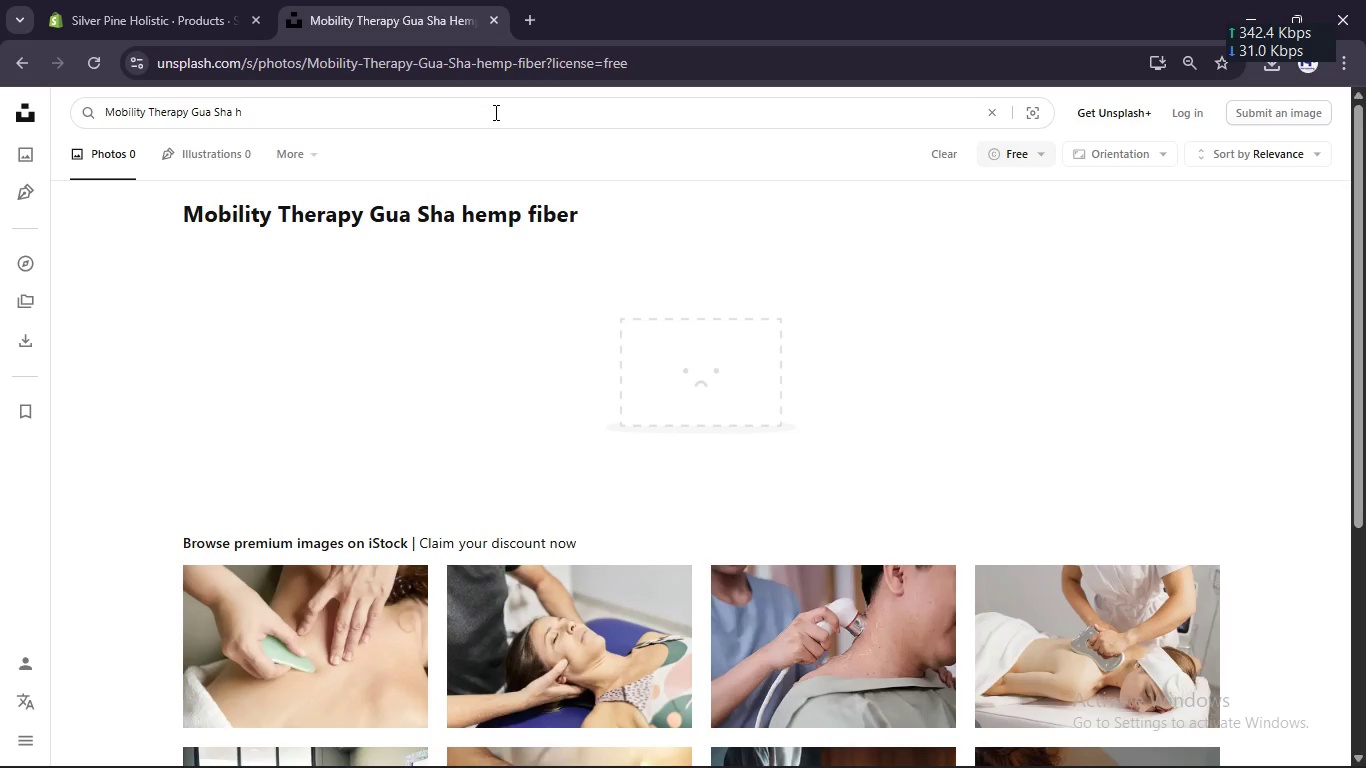 
key(Backspace)
 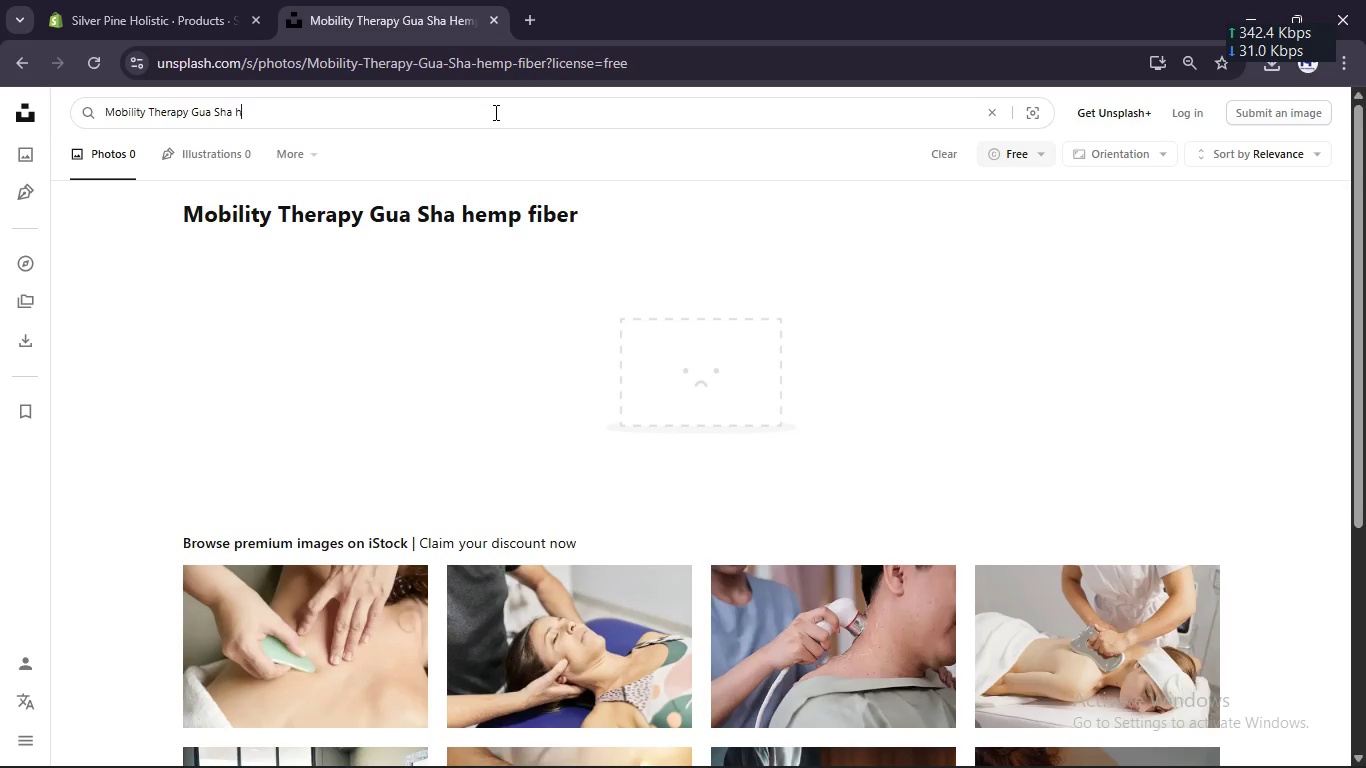 
key(Backspace)
 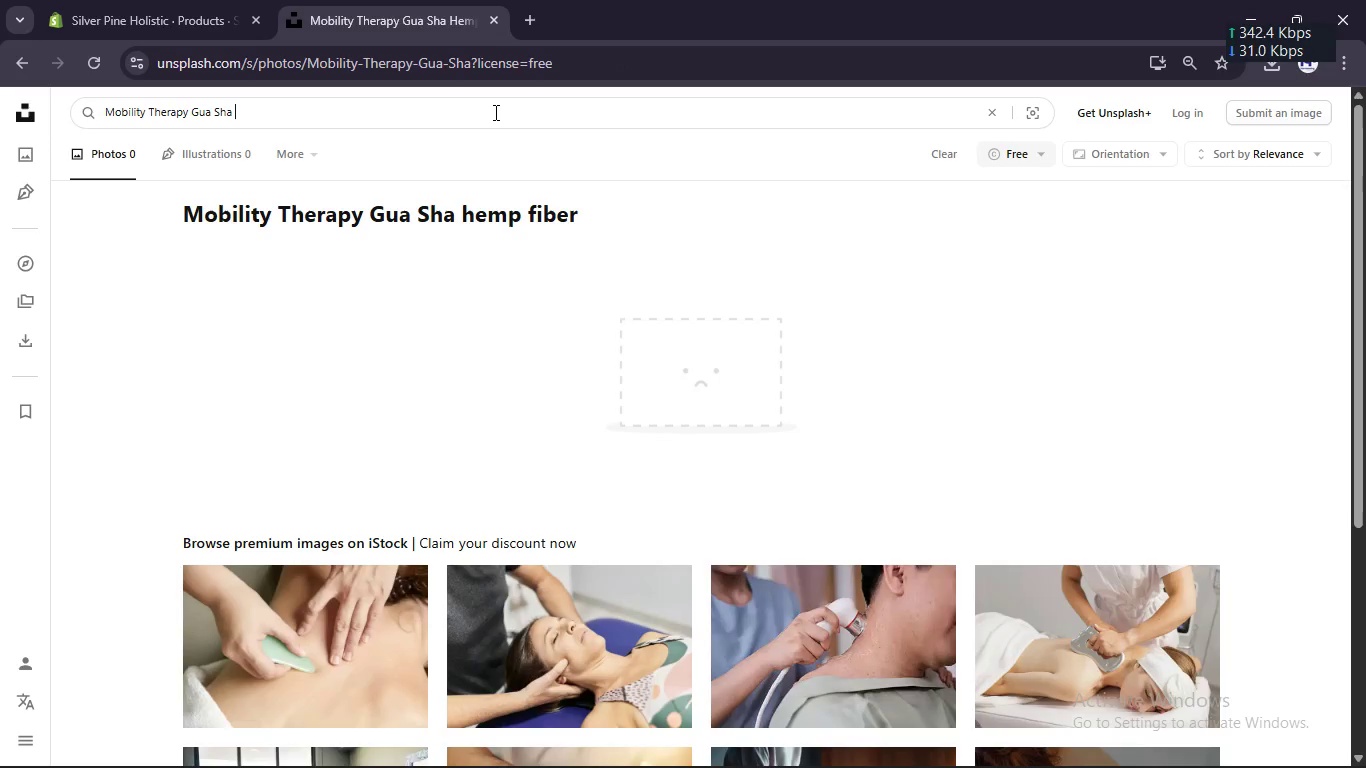 
key(Enter)
 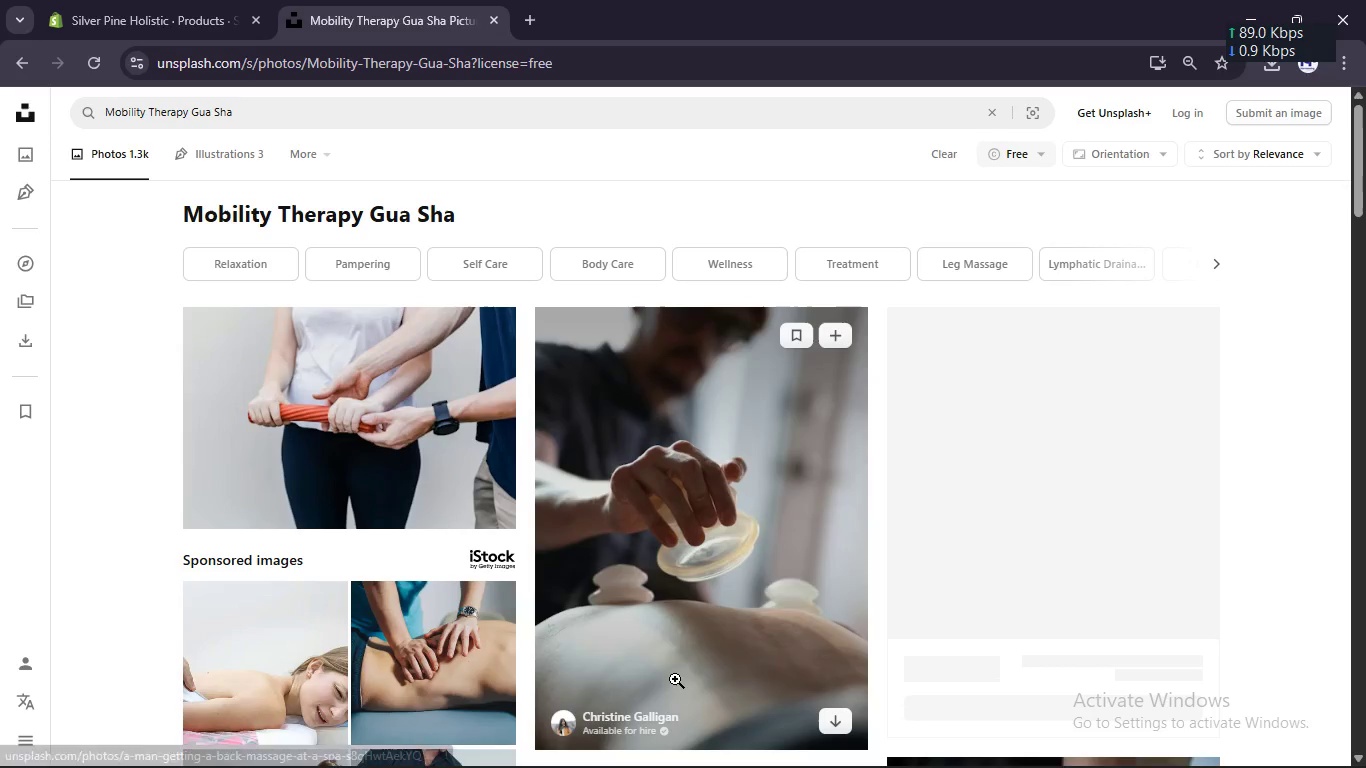 
scroll: coordinate [675, 679], scroll_direction: down, amount: 2.0
 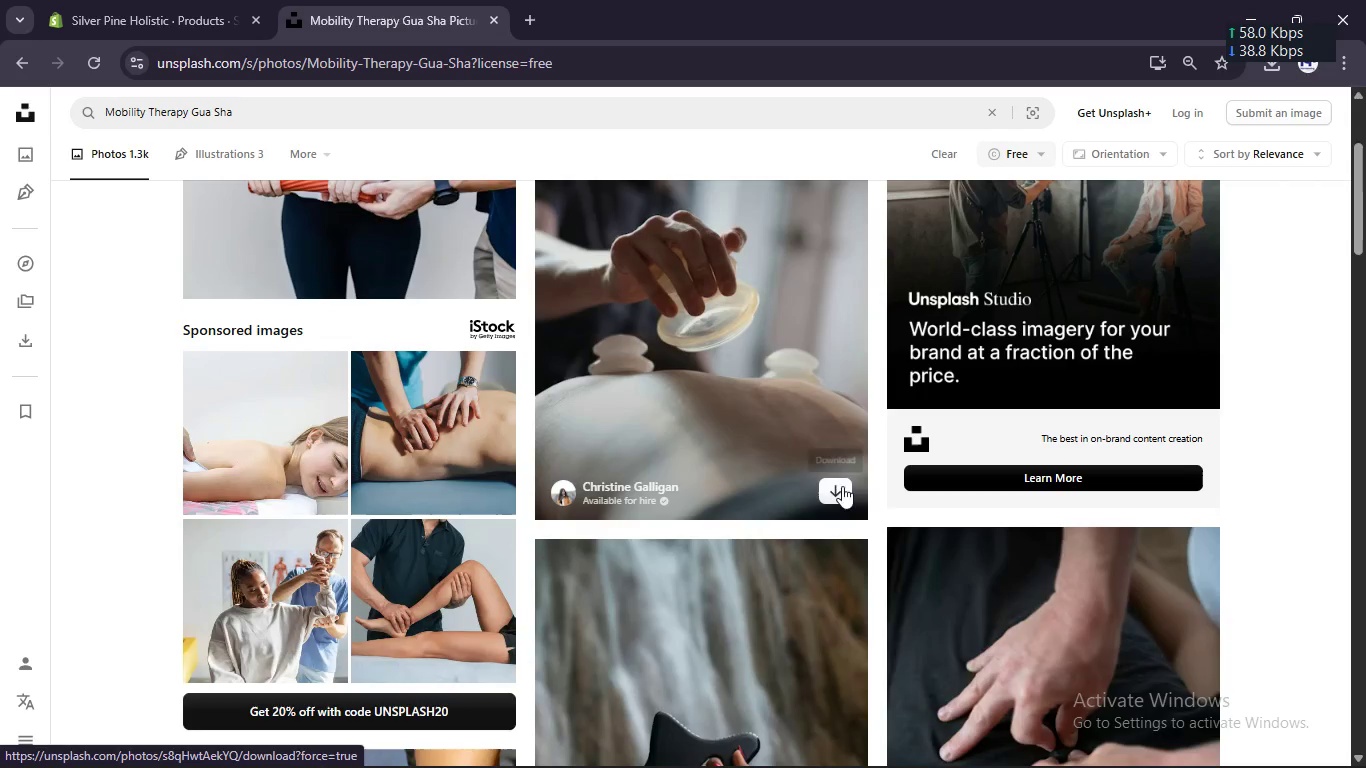 
left_click([837, 492])
 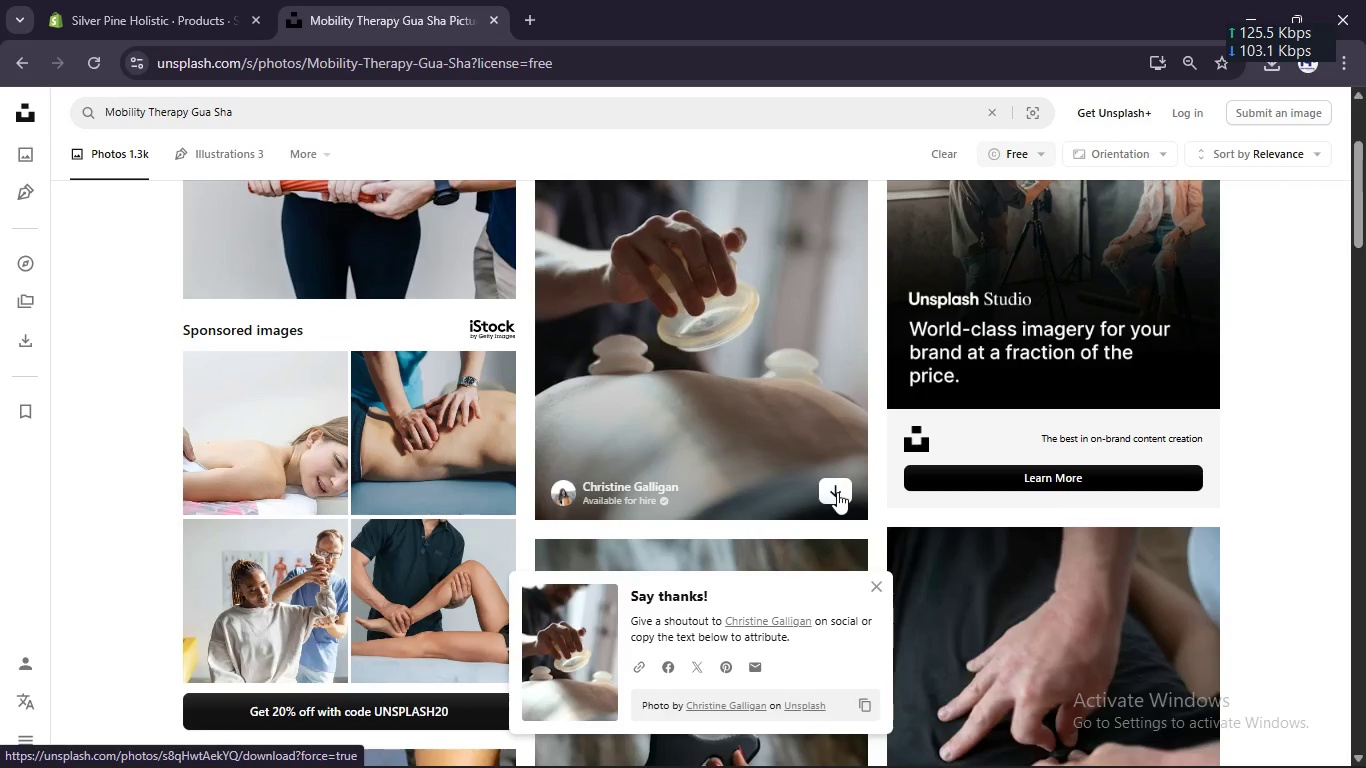 
scroll: coordinate [837, 492], scroll_direction: down, amount: 14.0
 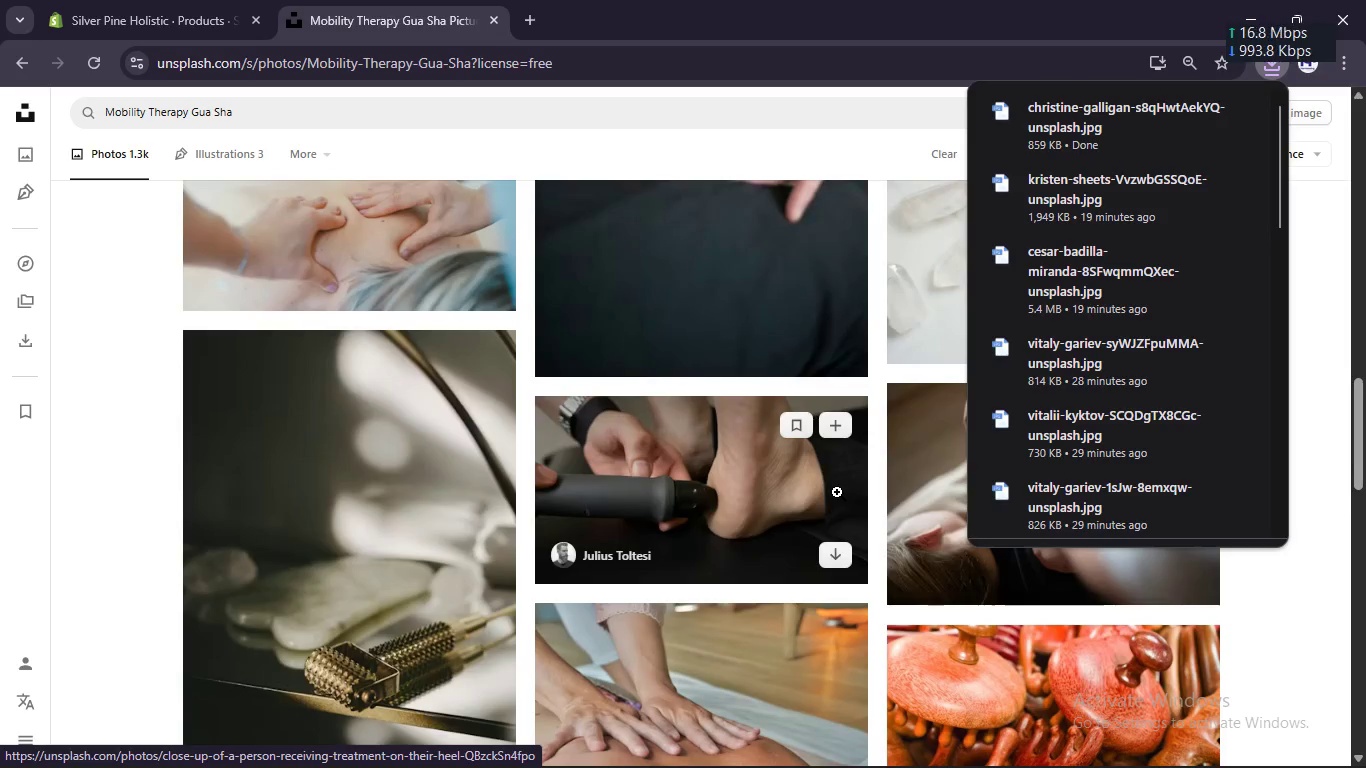 
scroll: coordinate [837, 492], scroll_direction: none, amount: 0.0
 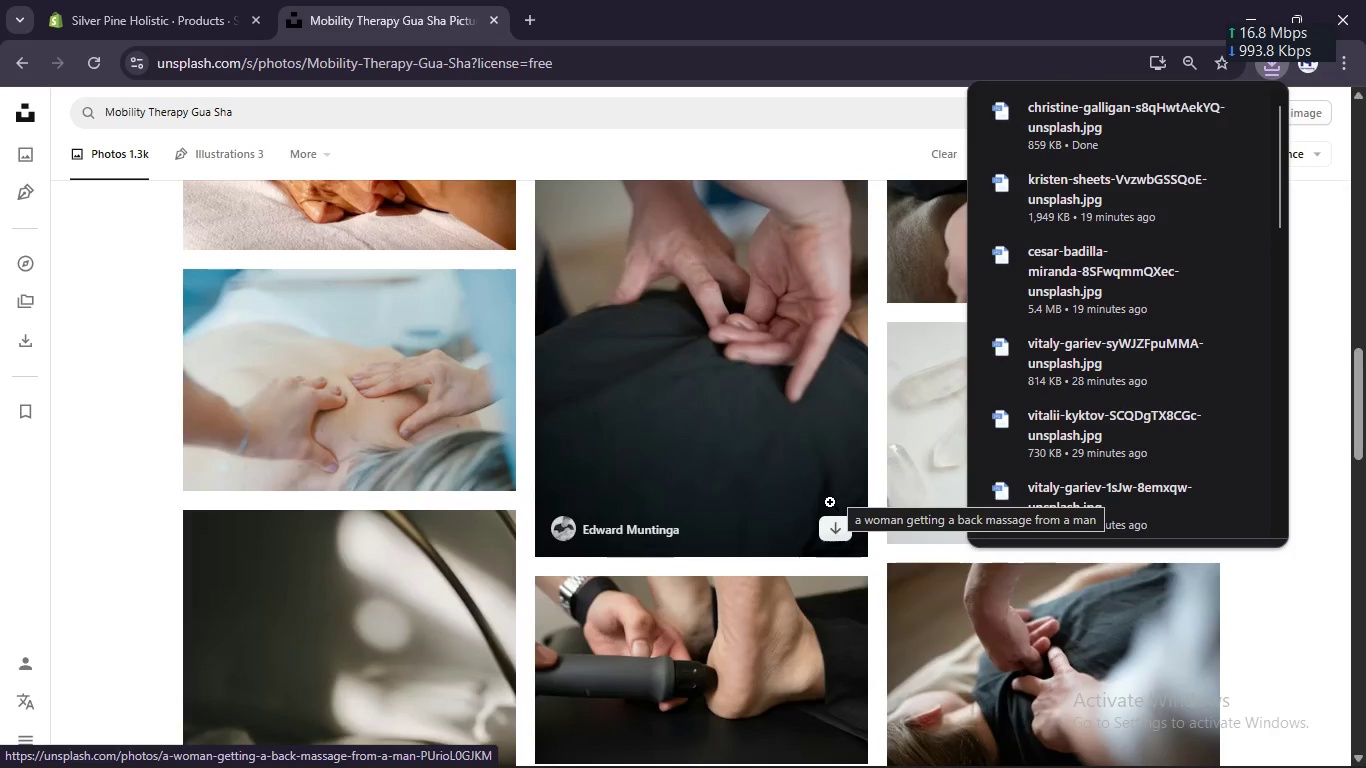 
left_click([822, 523])
 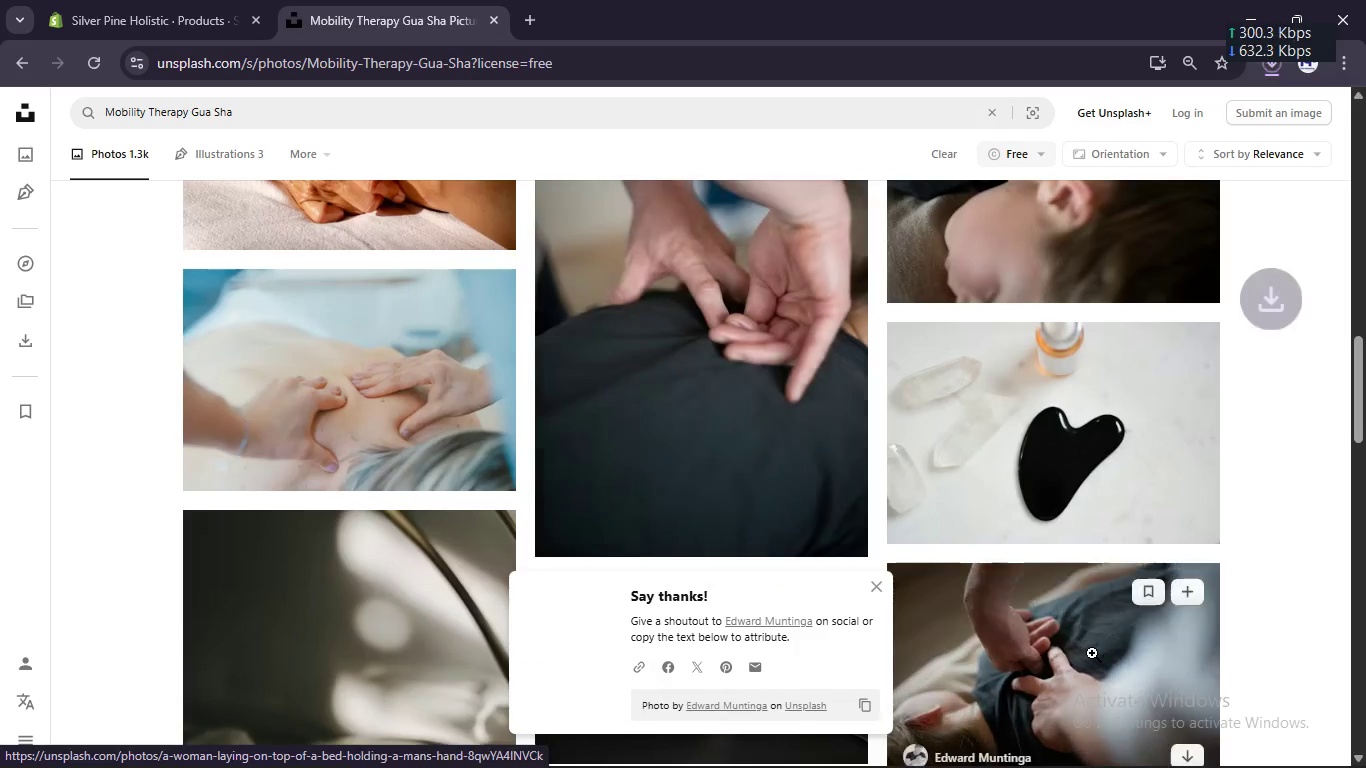 
scroll: coordinate [1092, 653], scroll_direction: down, amount: 1.0
 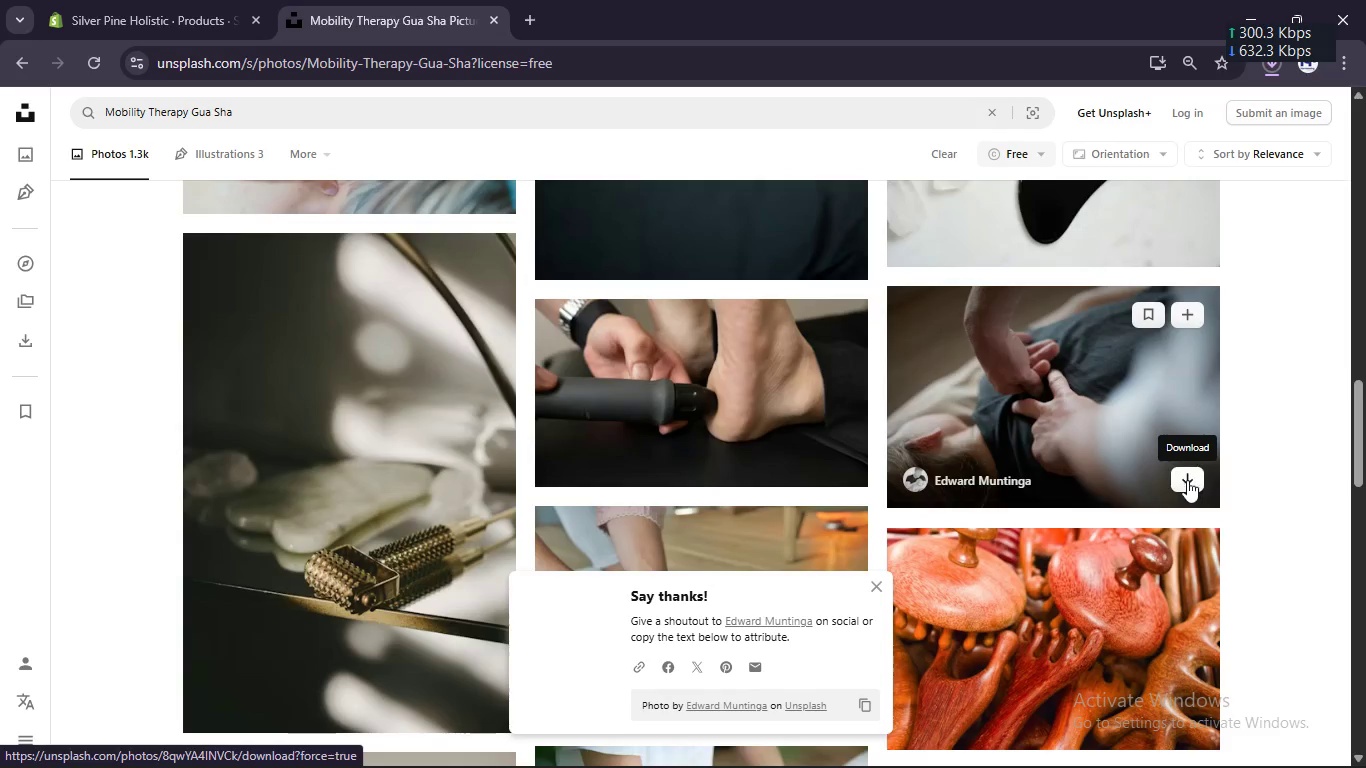 
left_click([1183, 479])
 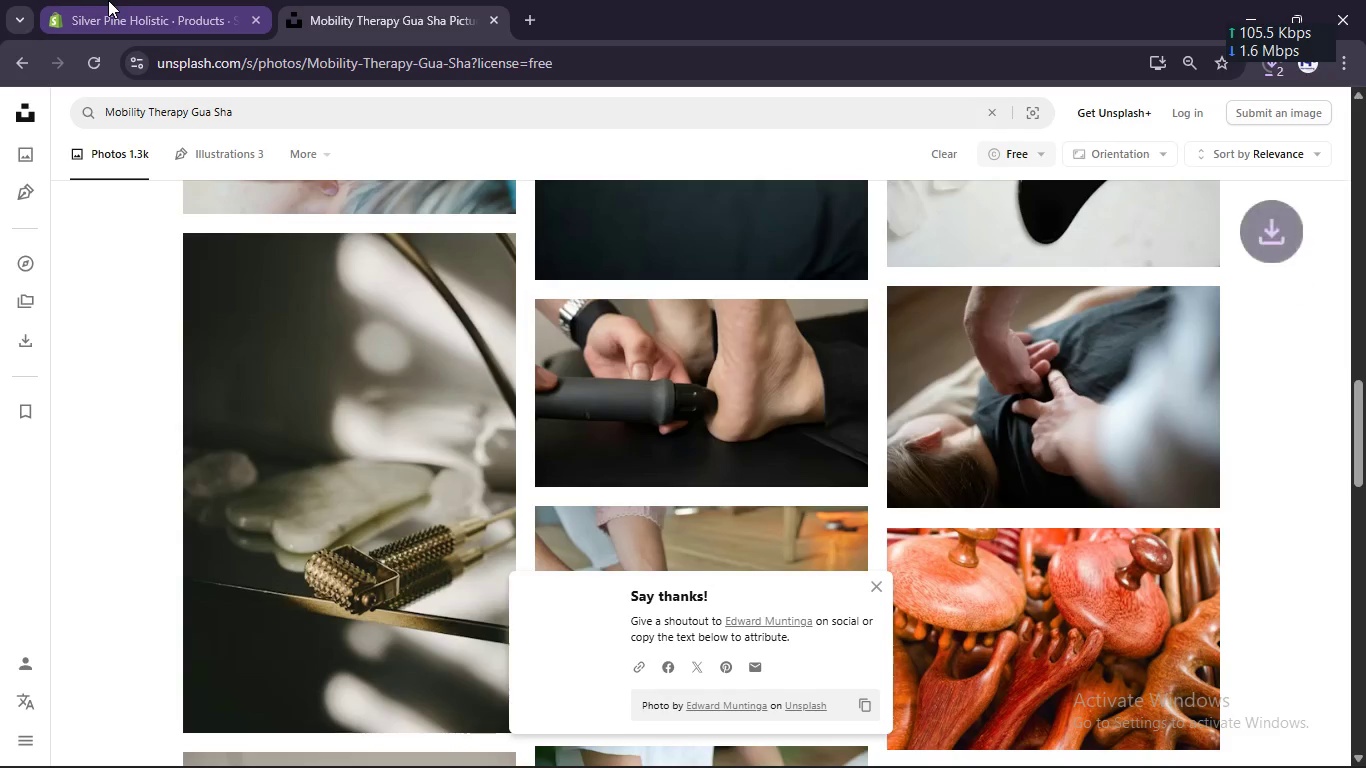 
left_click([132, 1])
 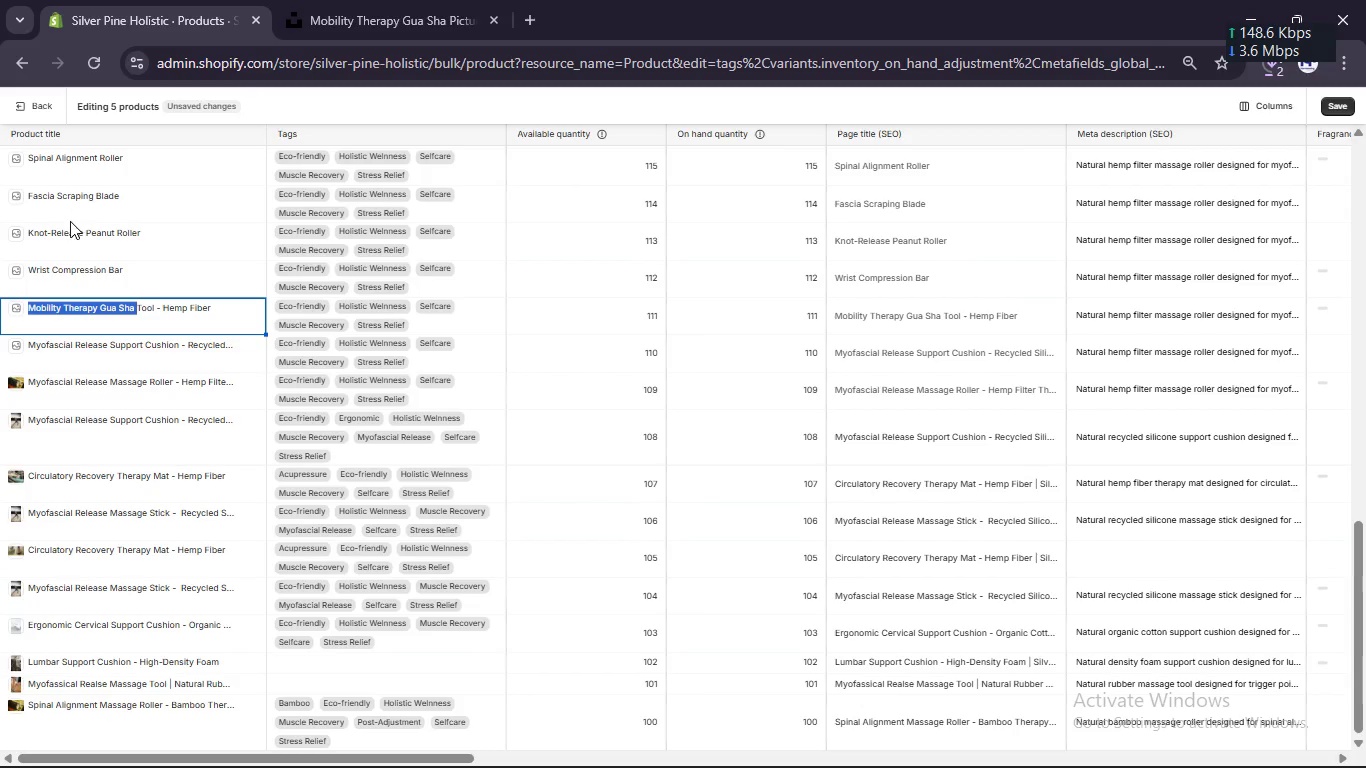 
left_click([20, 308])
 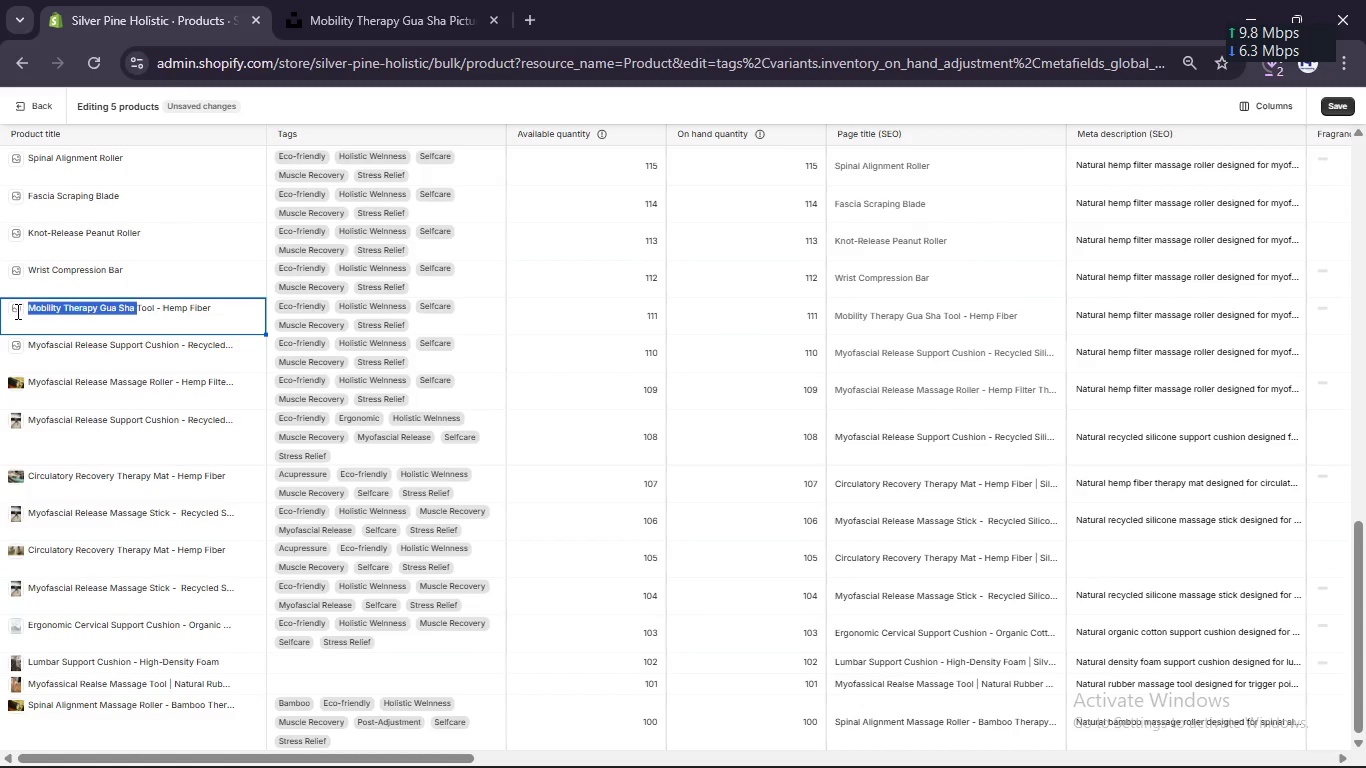 
left_click([16, 311])
 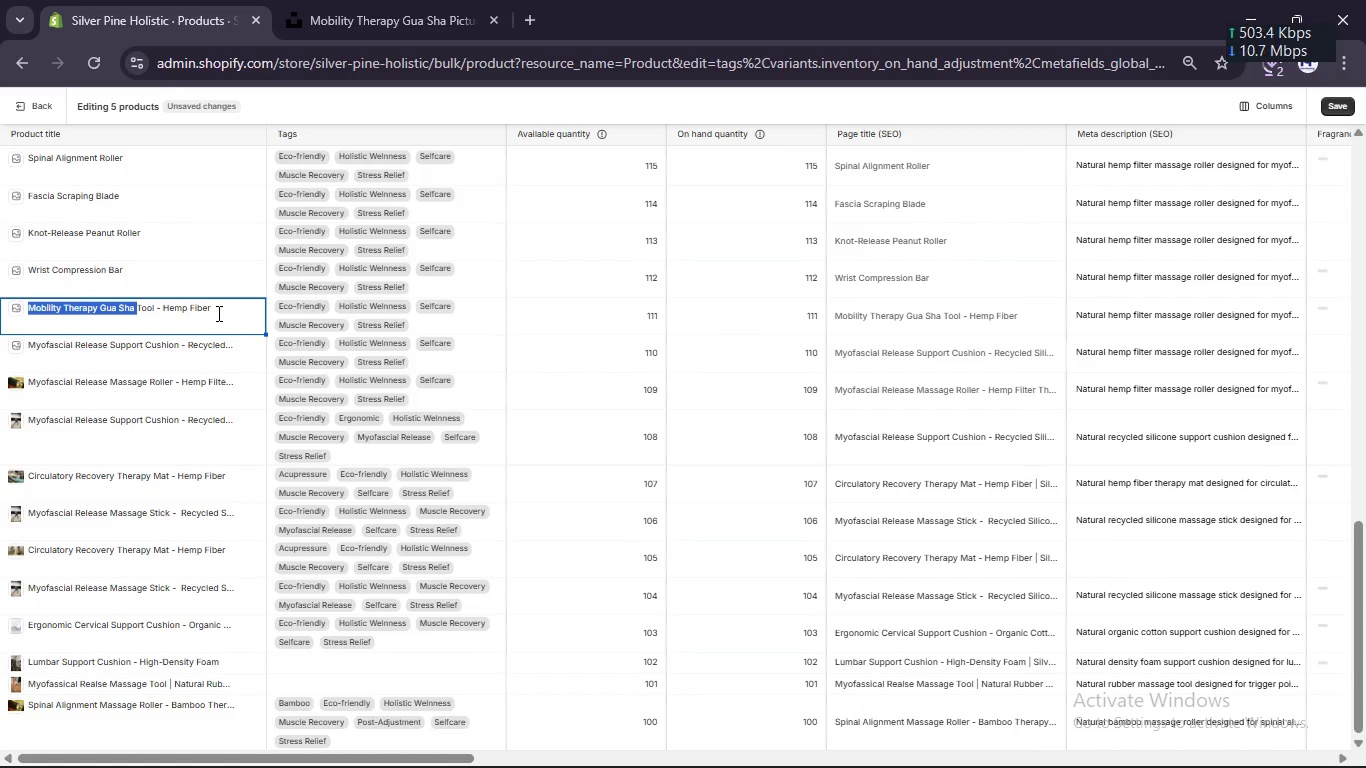 
left_click([214, 317])
 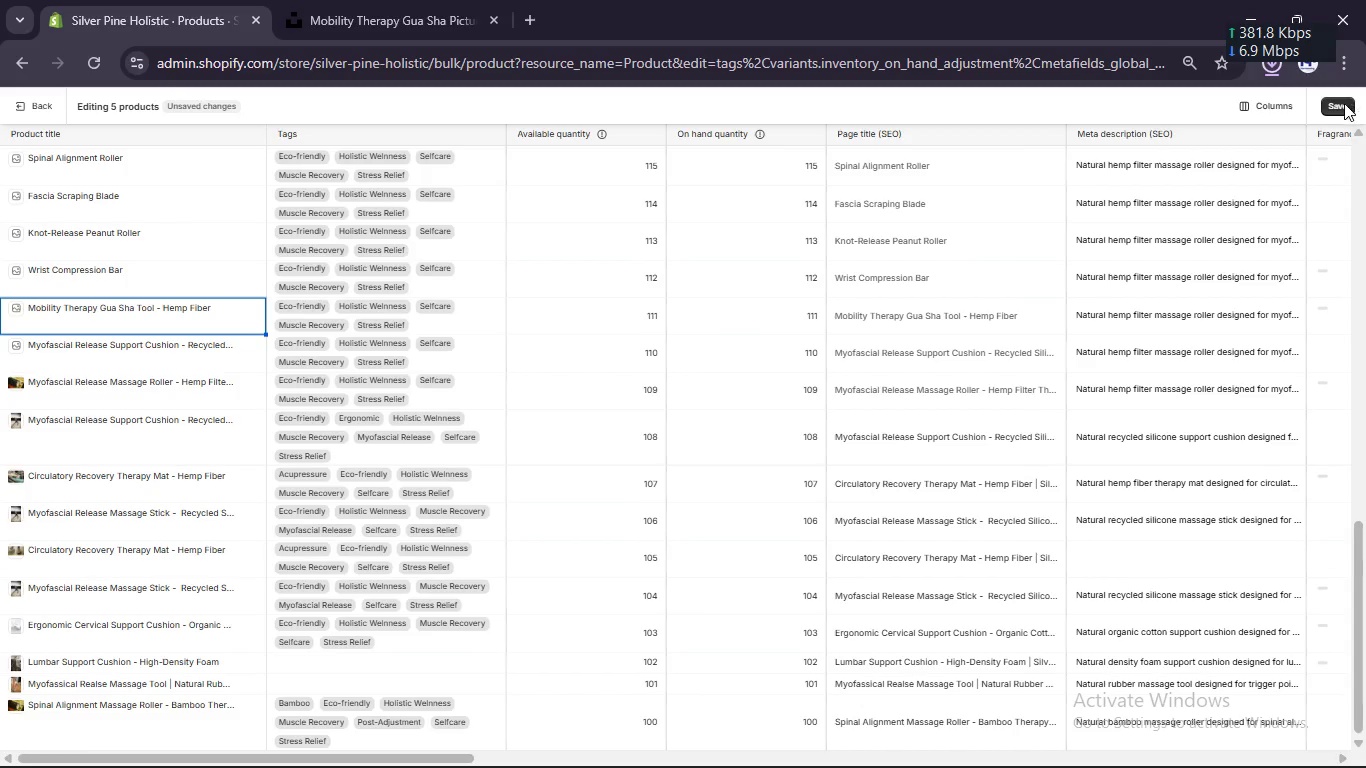 
left_click([1265, 101])
 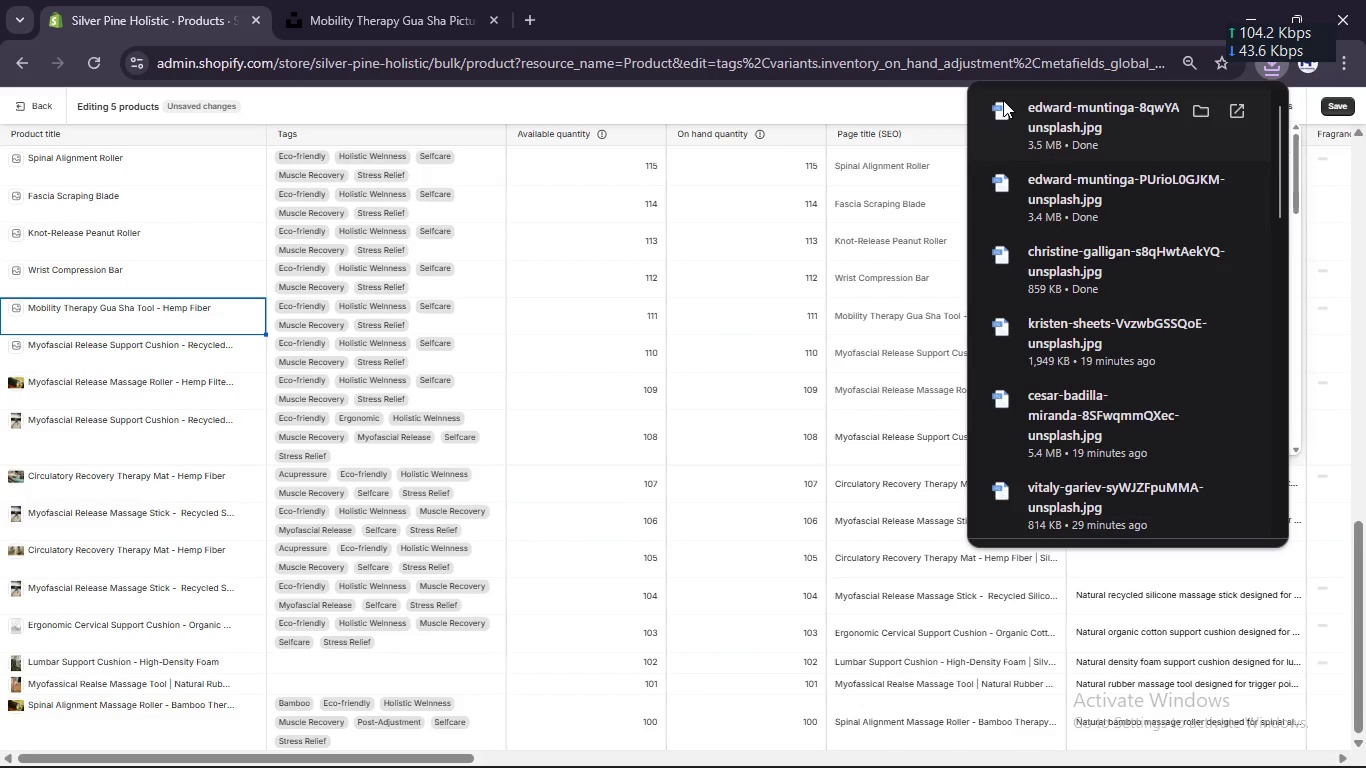 
left_click([939, 101])
 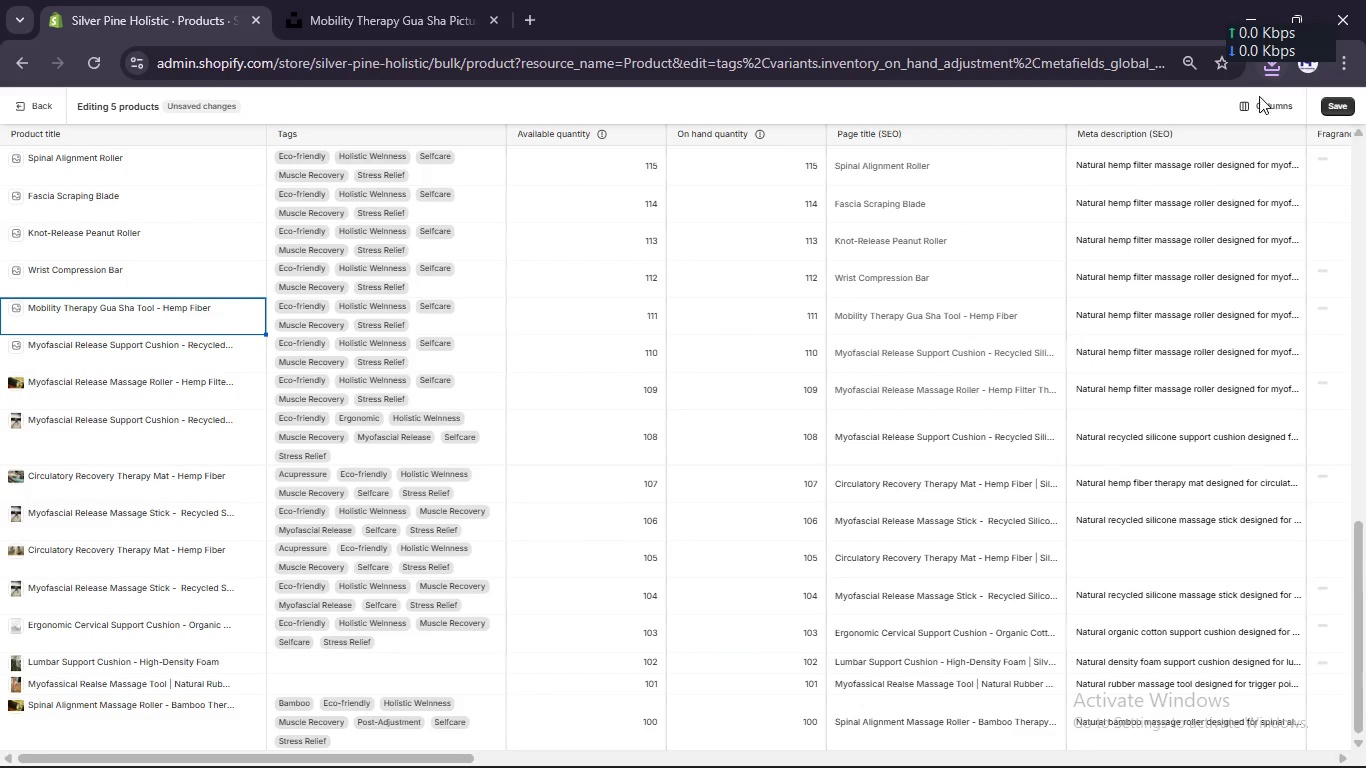 
left_click([1258, 97])
 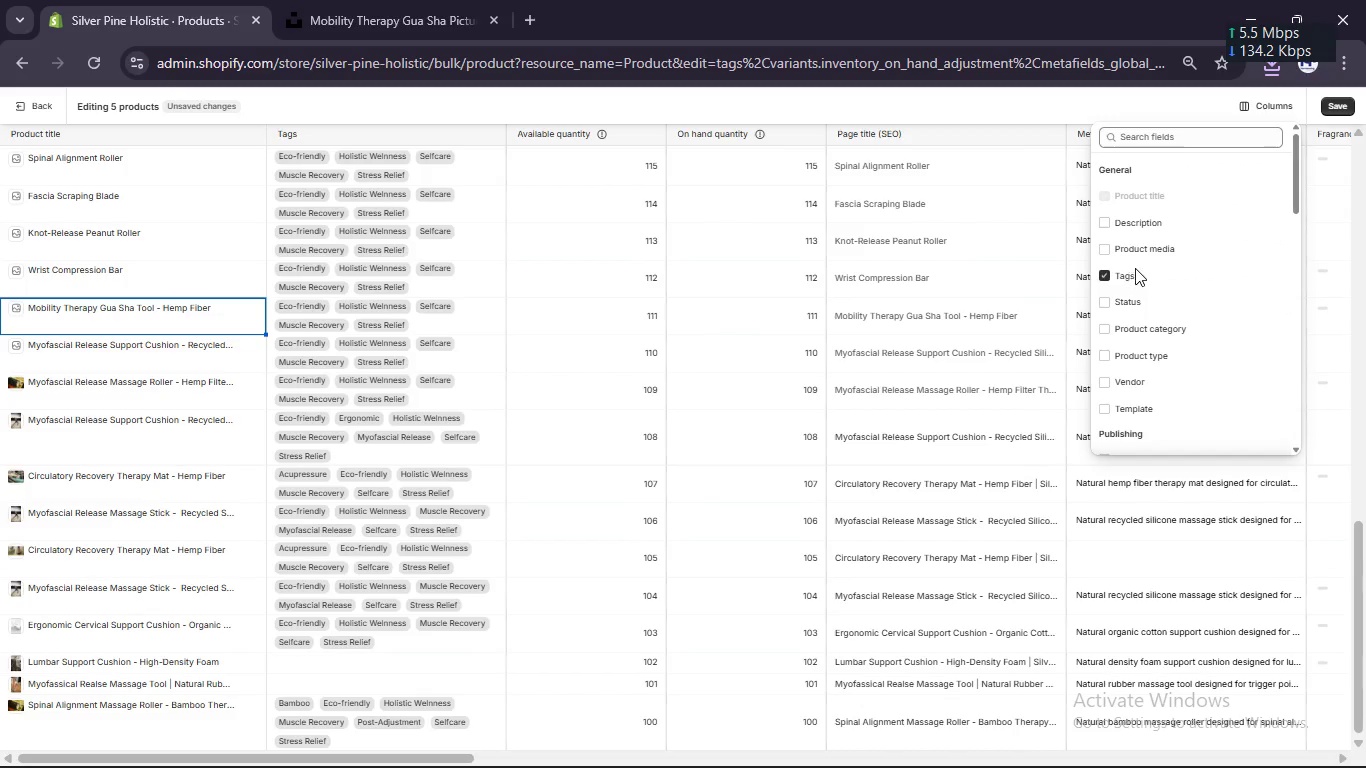 
left_click([1106, 248])
 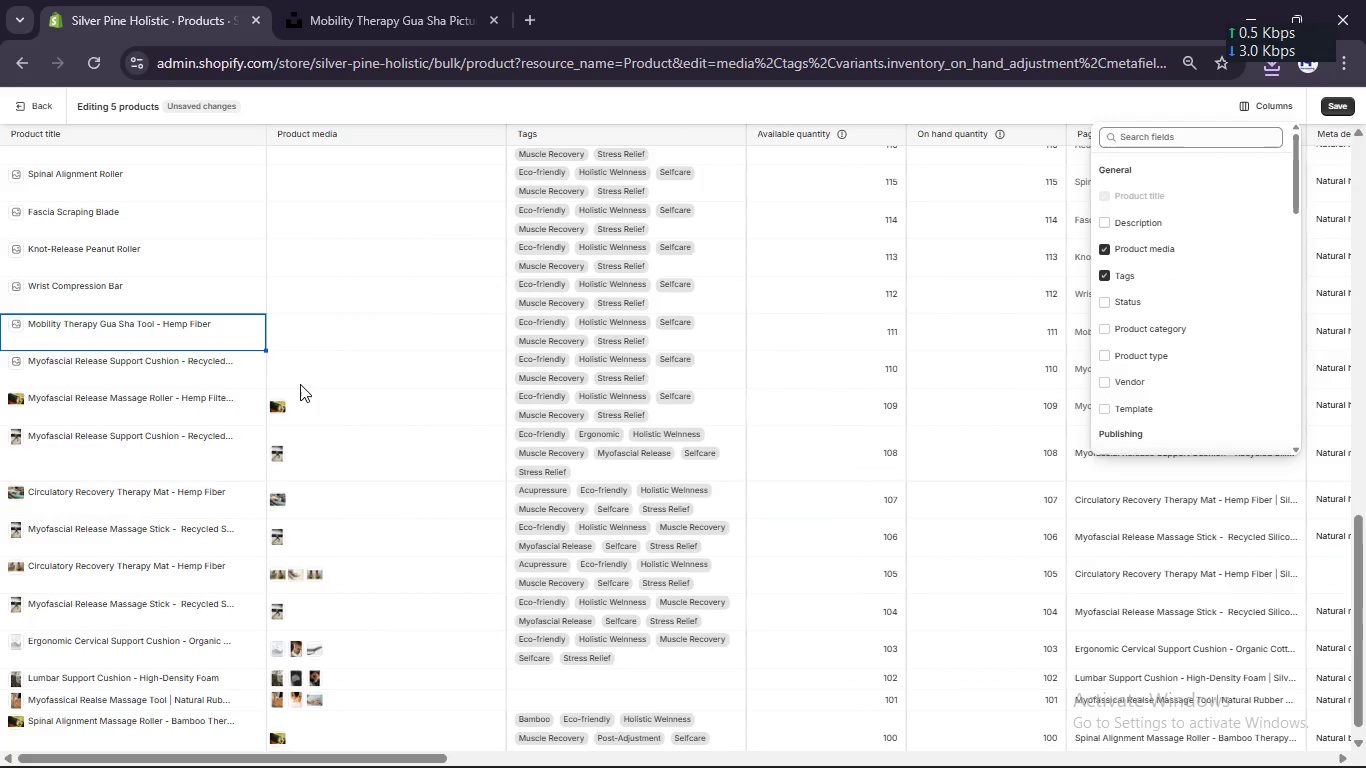 
wait(6.25)
 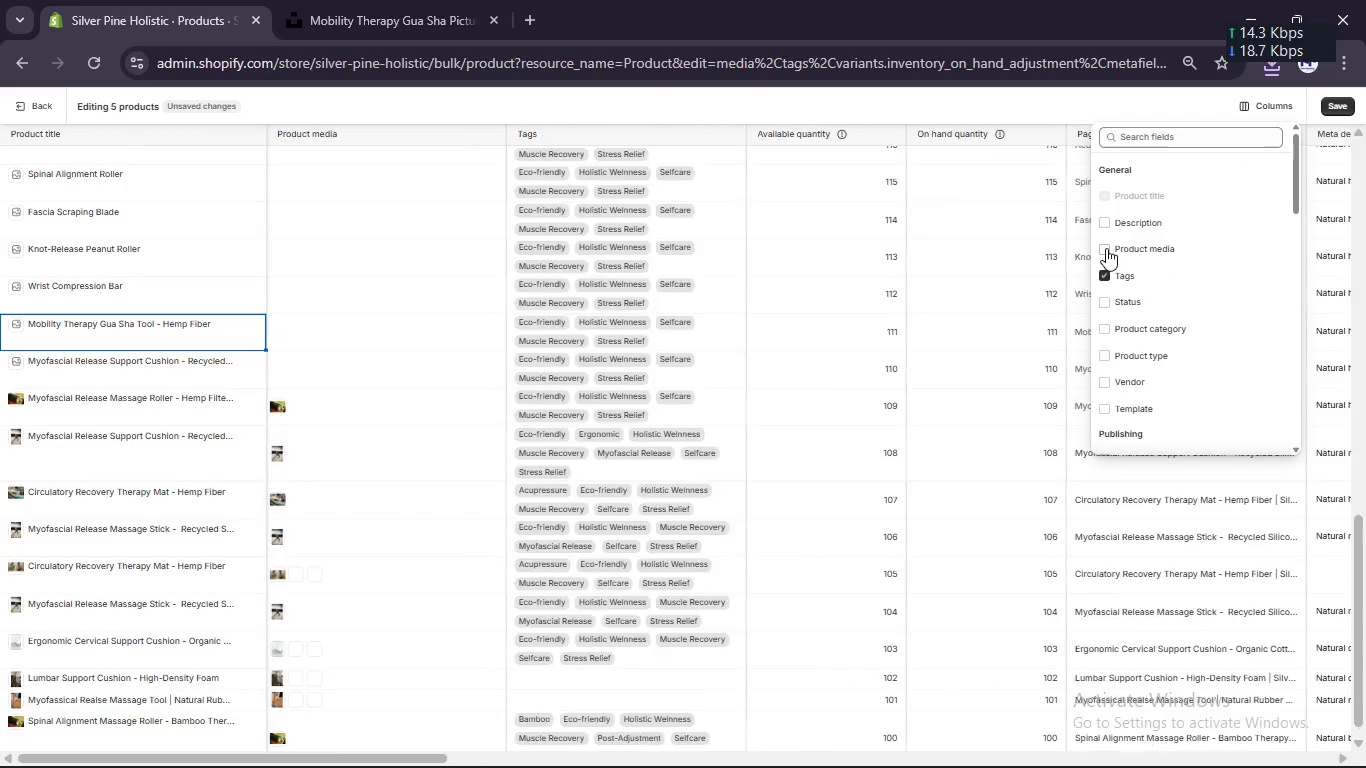 
left_click([283, 332])
 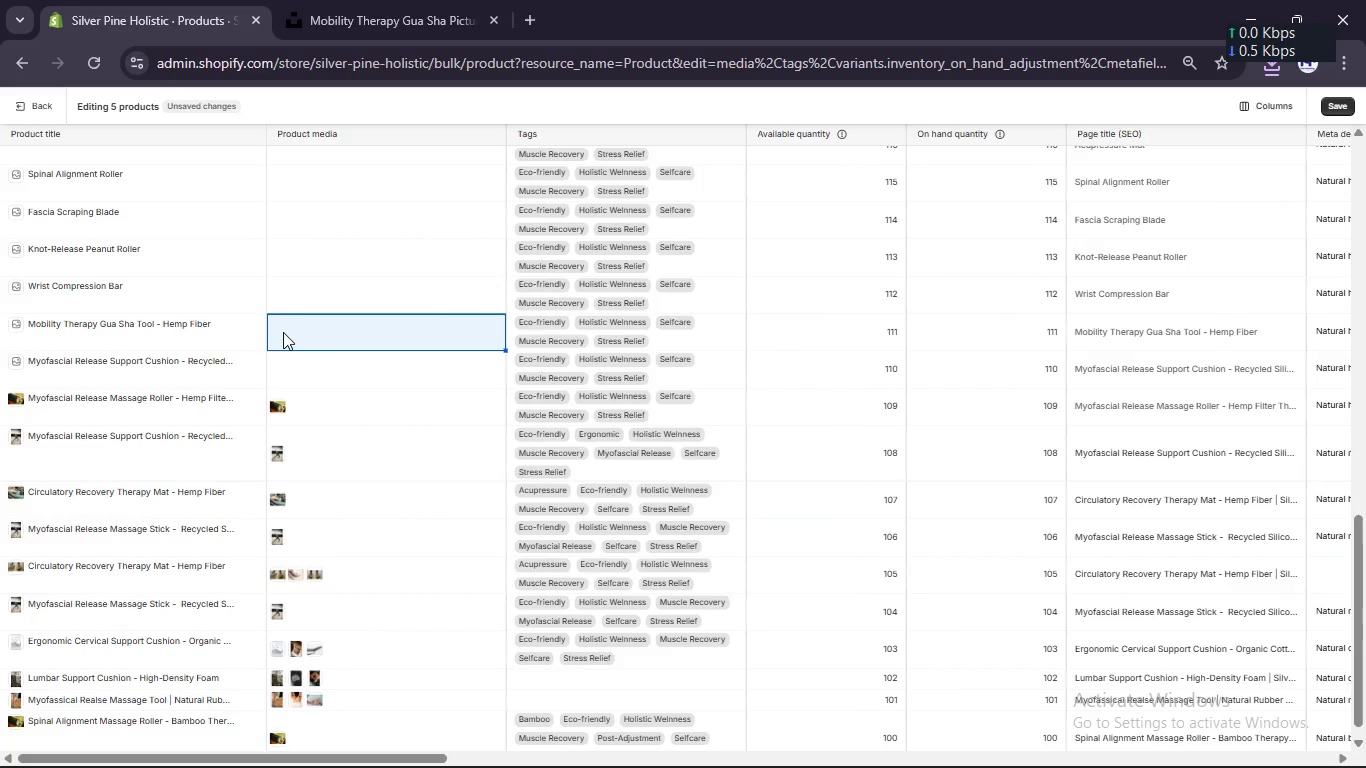 
left_click([283, 332])
 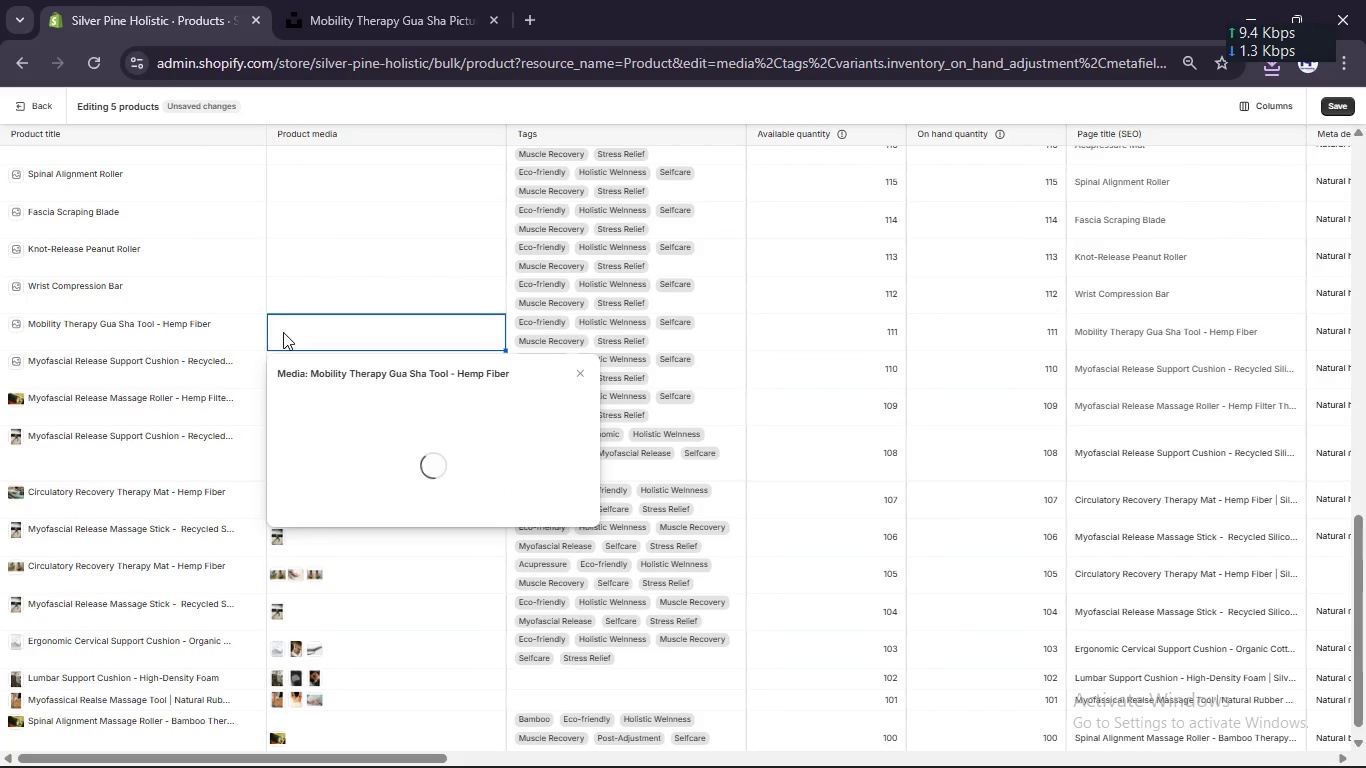 
double_click([283, 332])
 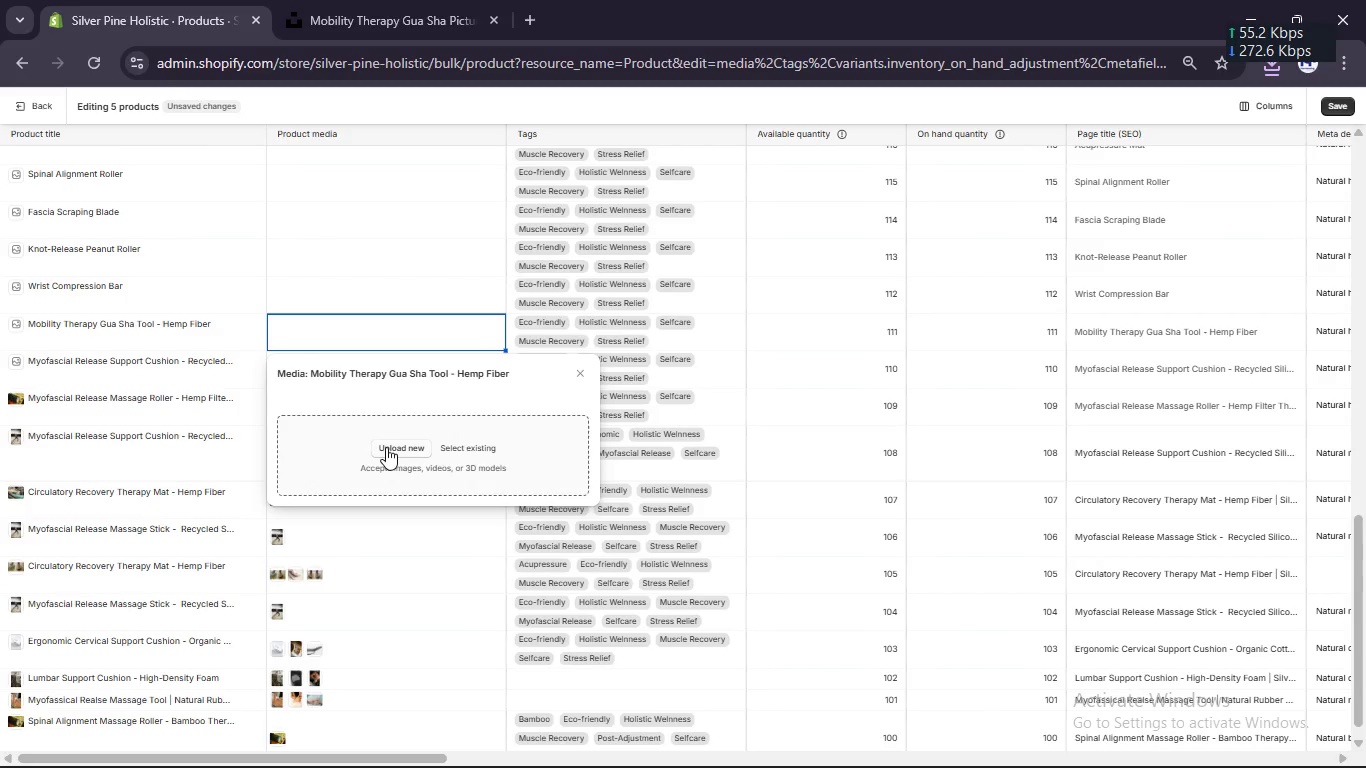 
wait(8.01)
 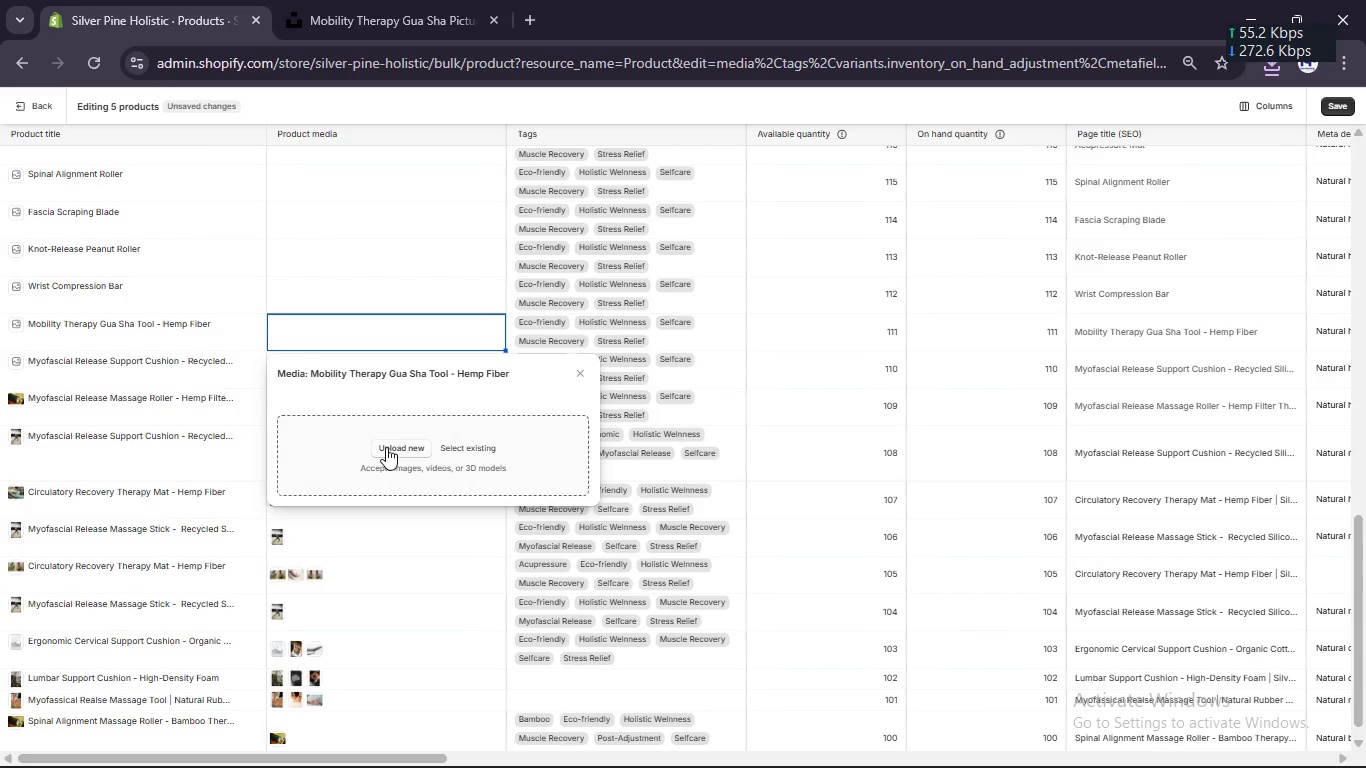 
left_click([386, 447])
 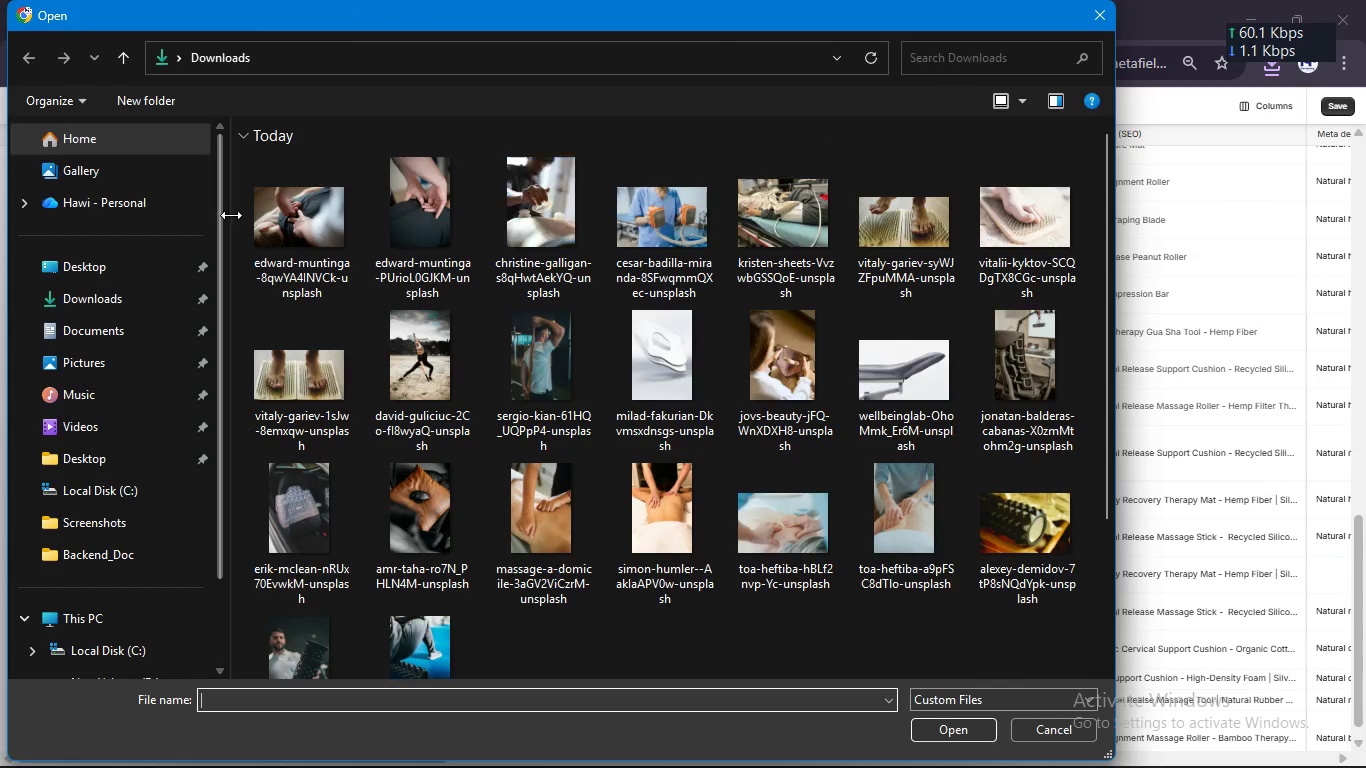 
left_click_drag(start_coordinate=[240, 217], to_coordinate=[387, 242])
 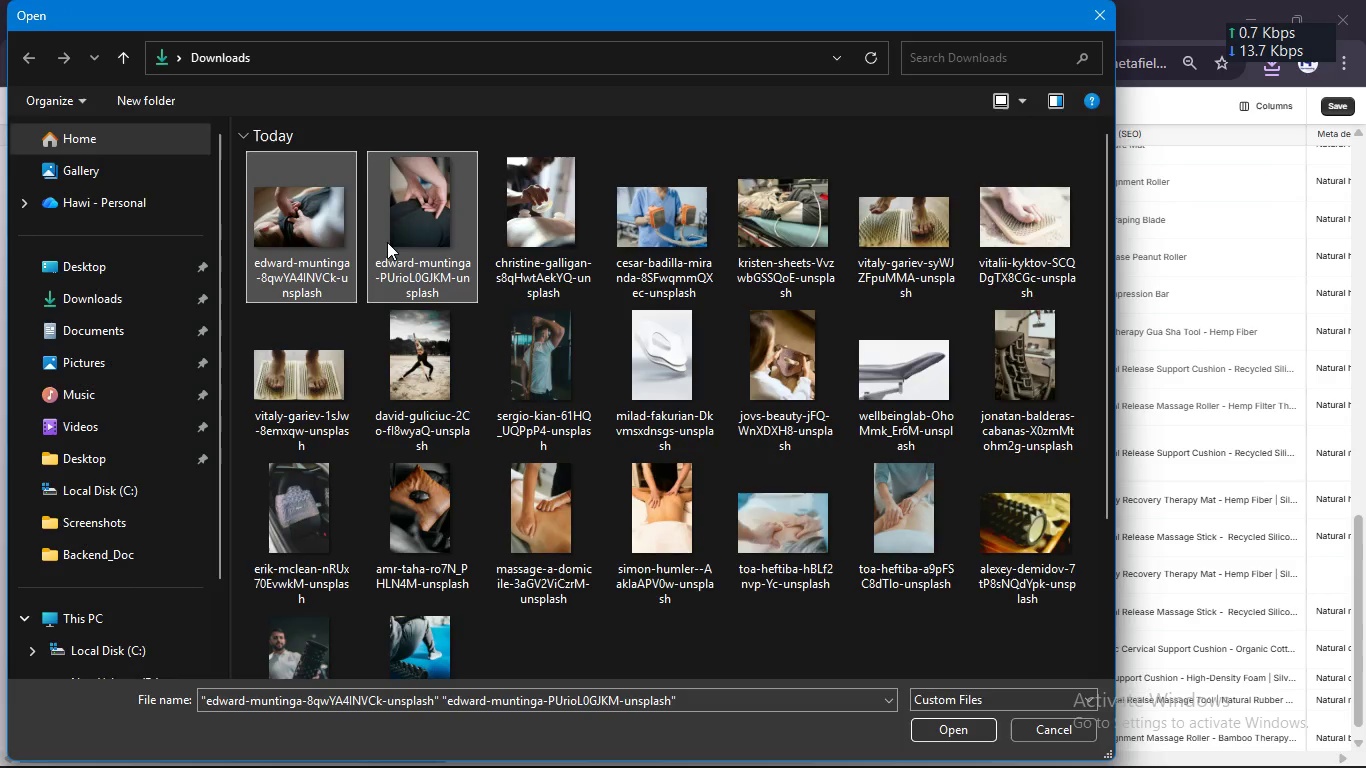 
key(Enter)
 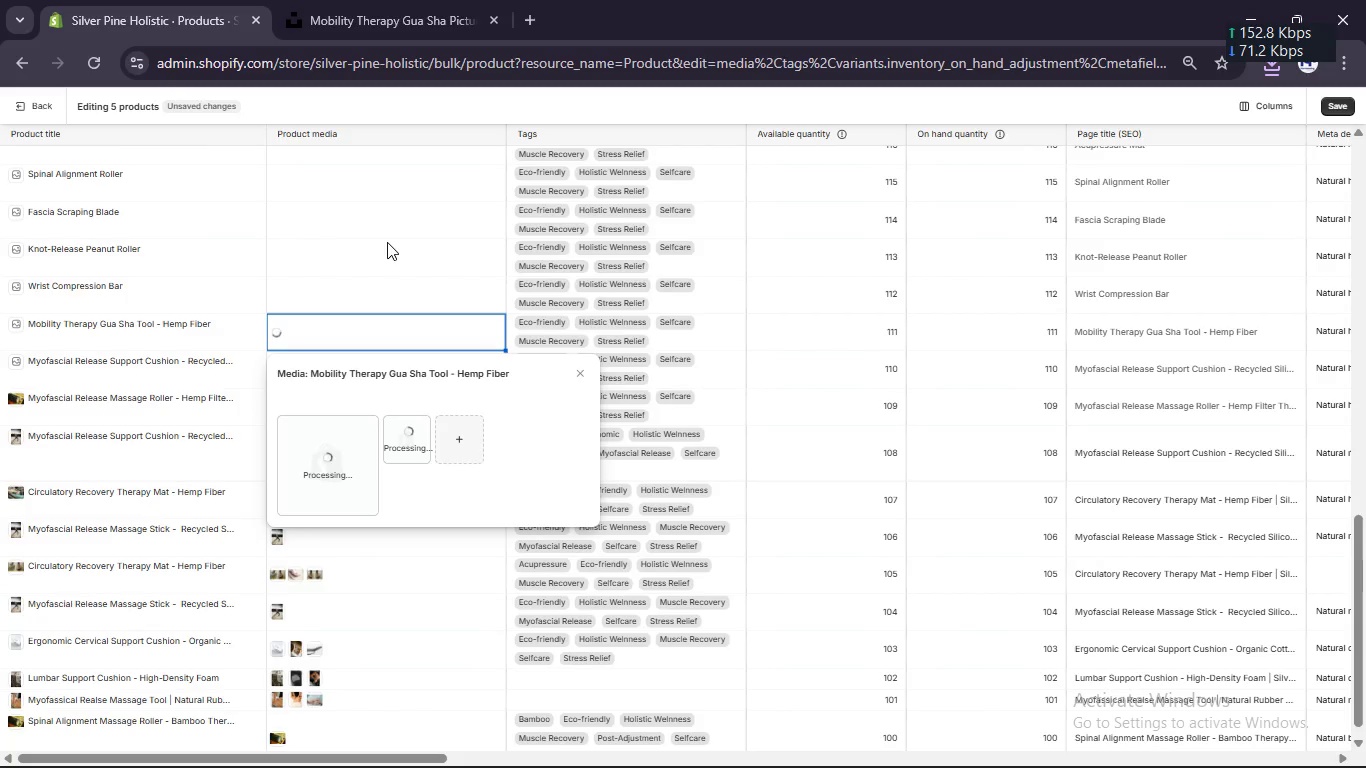 
wait(22.89)
 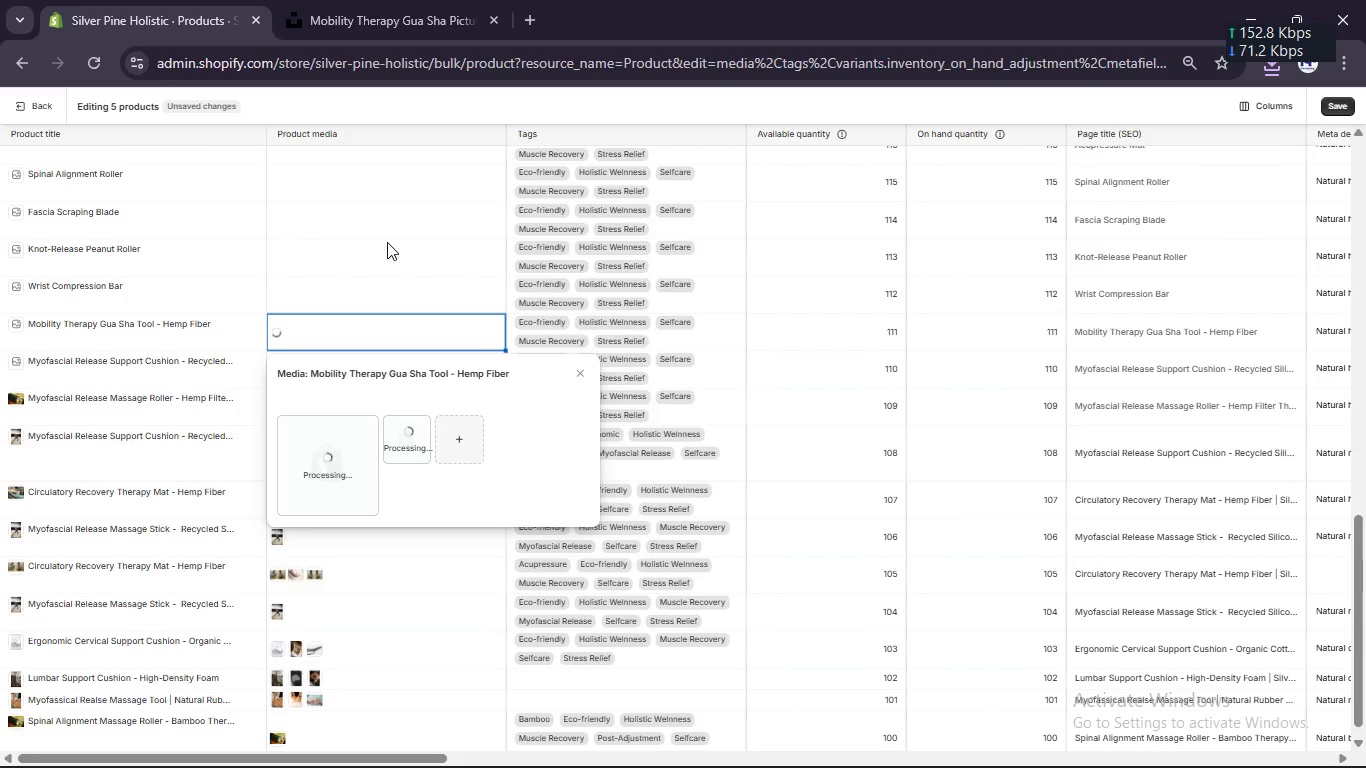 
left_click([331, 481])
 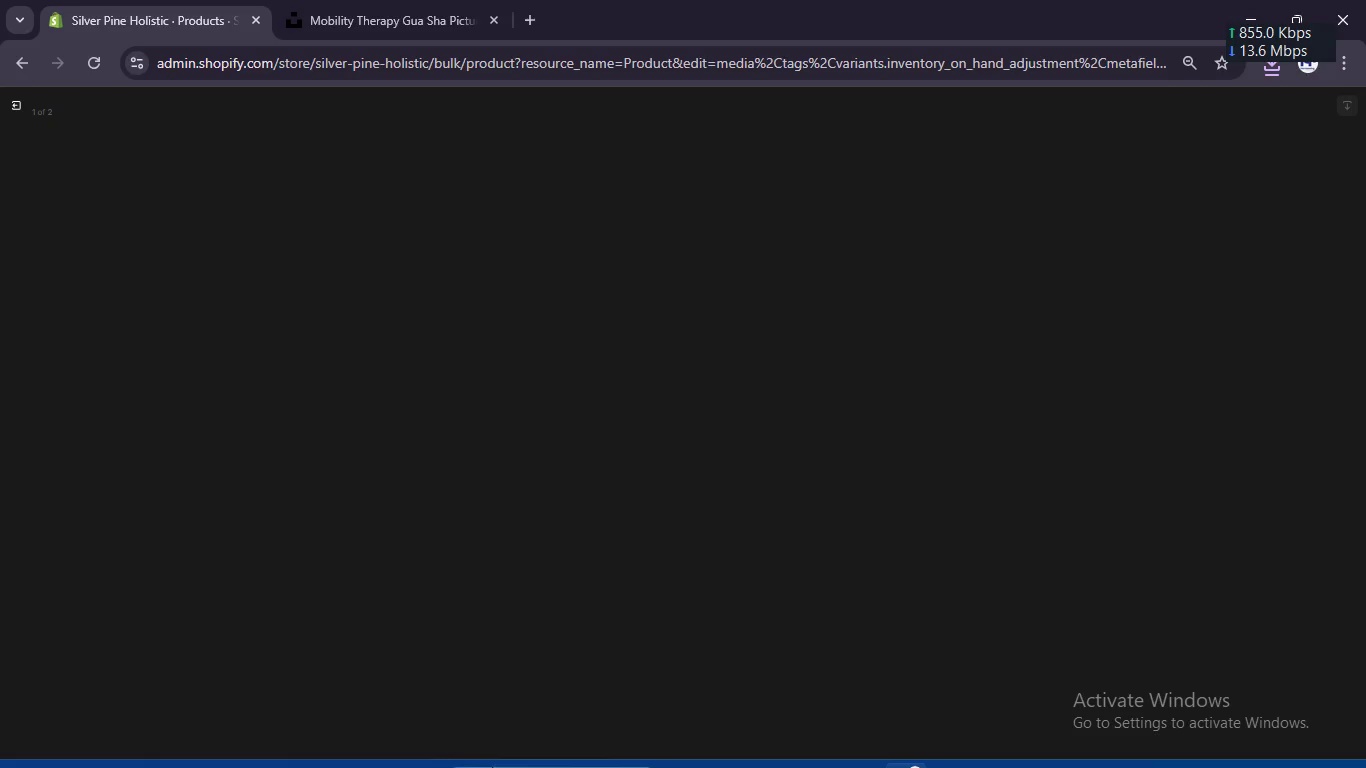 
wait(9.81)
 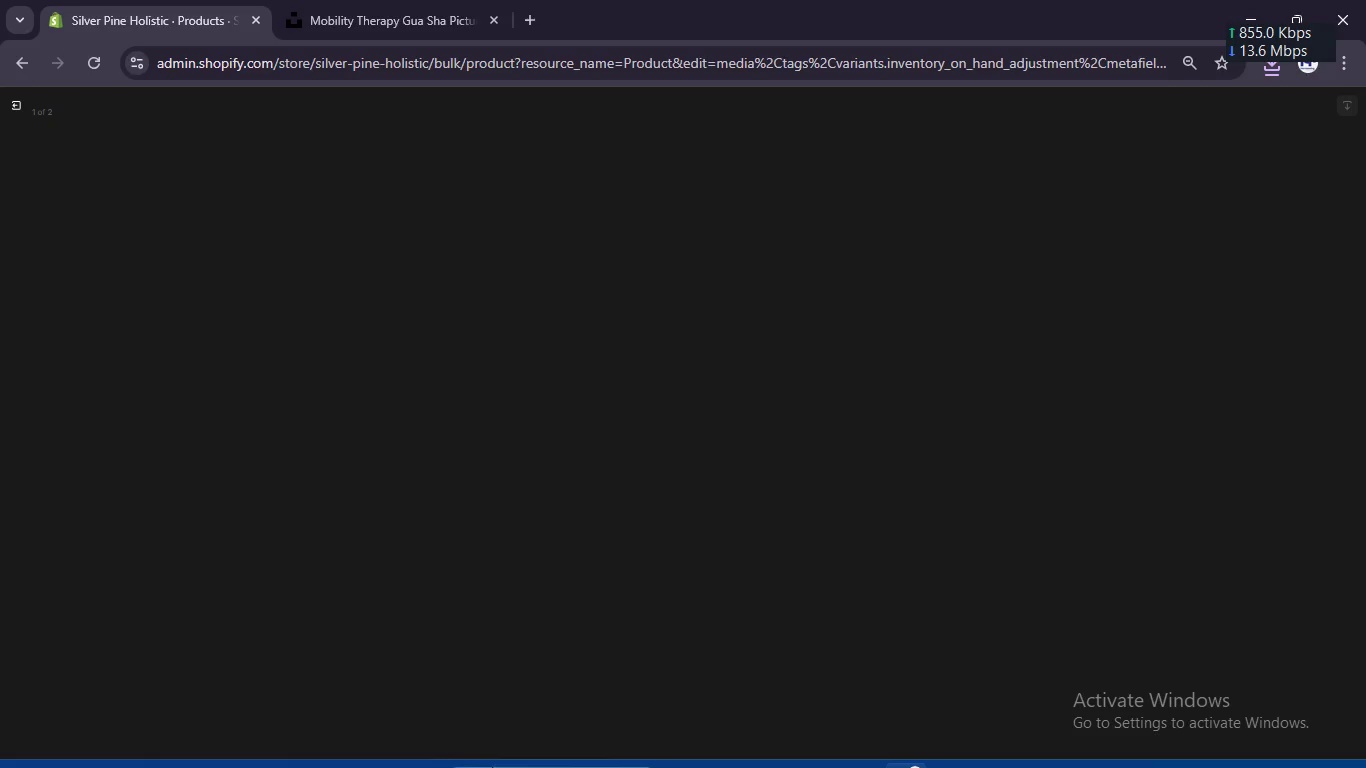 
double_click([1266, 267])
 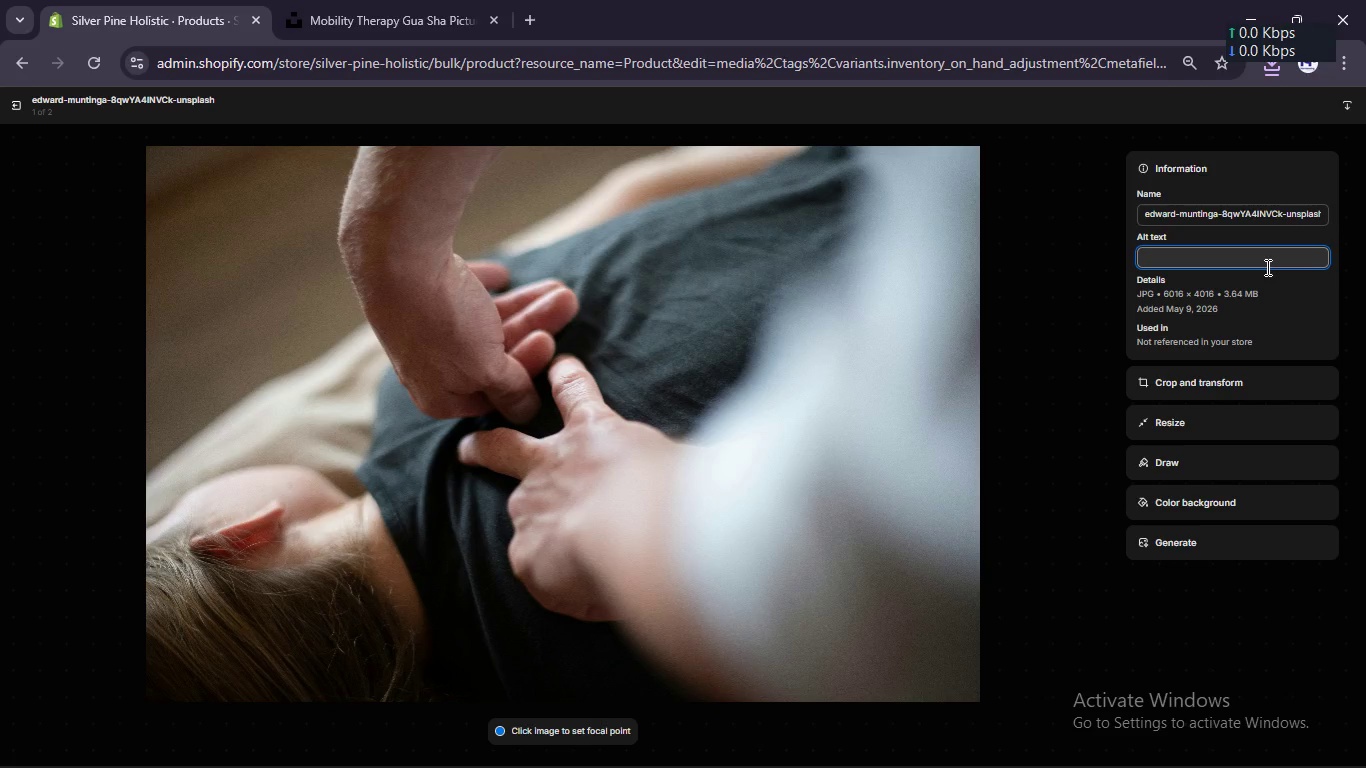 
key(Meta+V)
 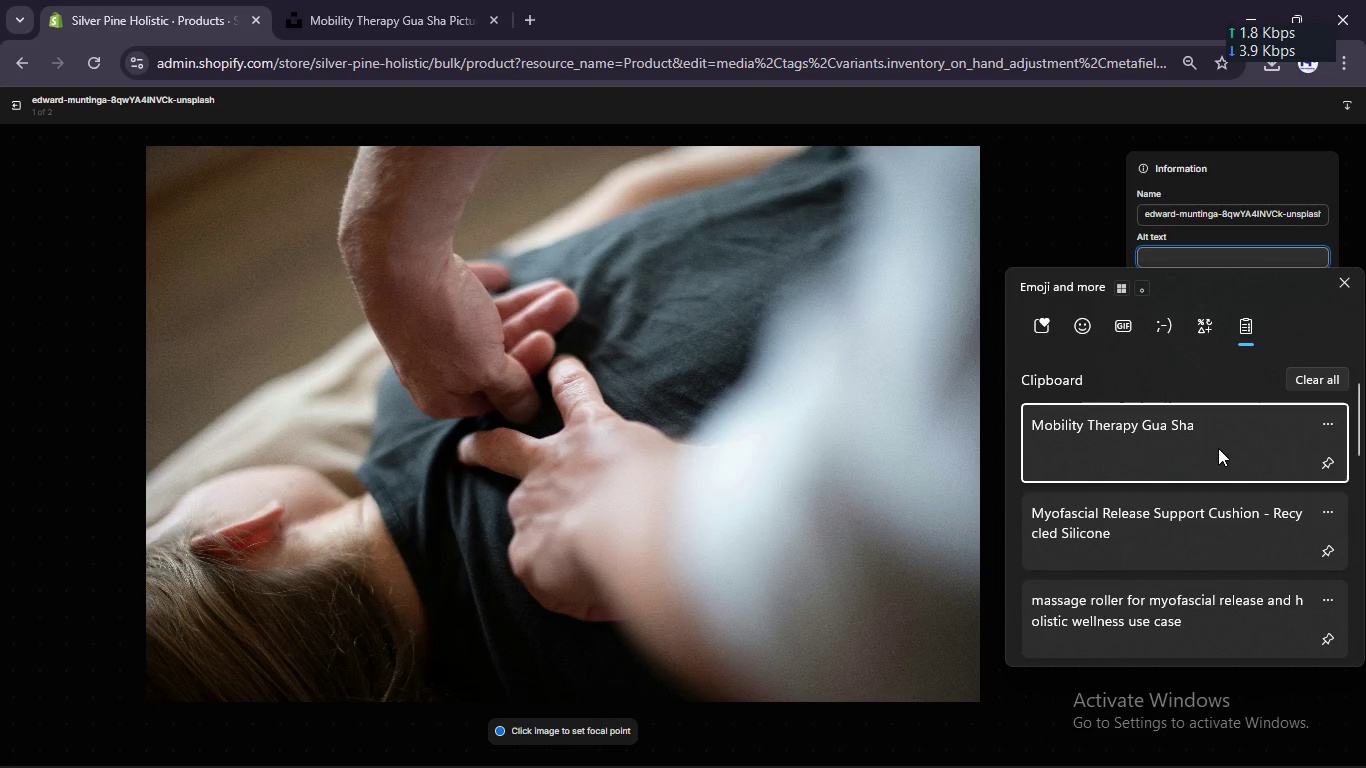 
scroll: coordinate [1179, 538], scroll_direction: down, amount: 12.0
 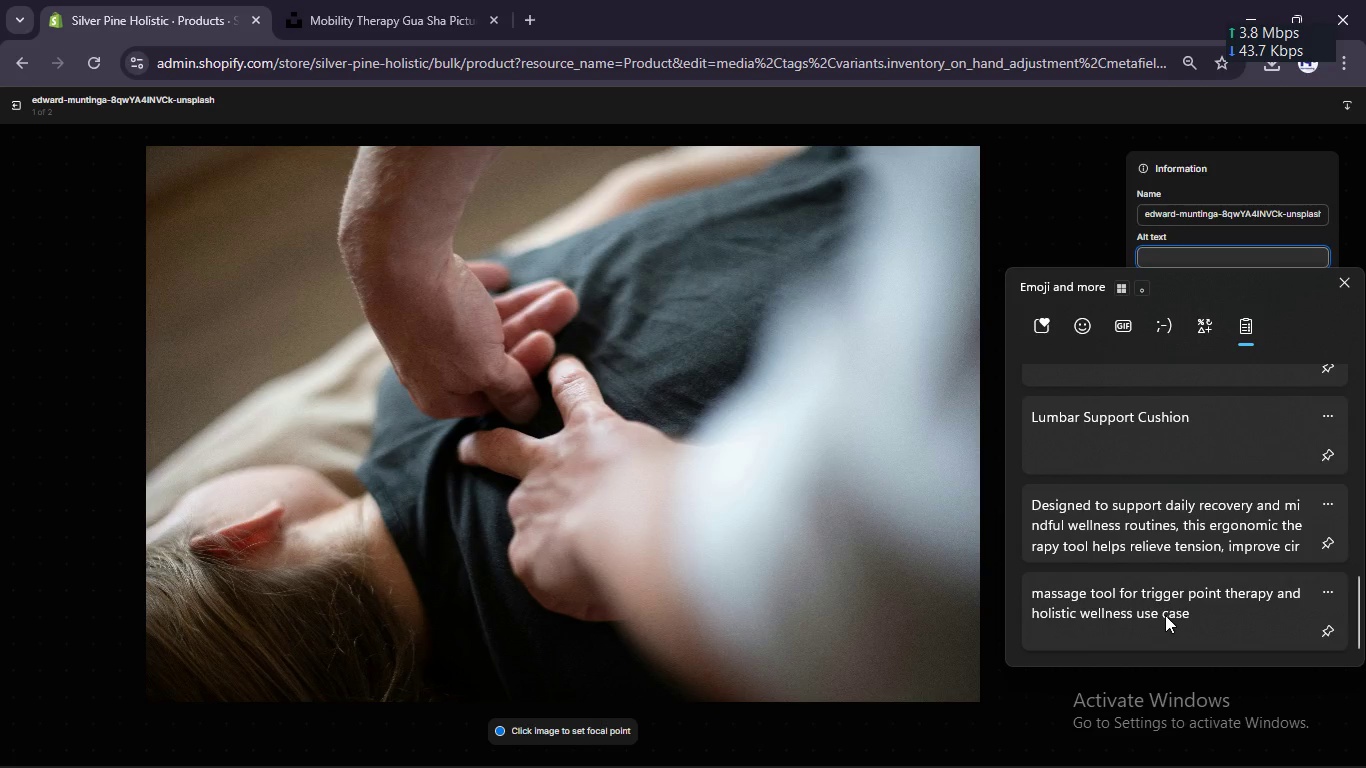 
left_click([1165, 615])
 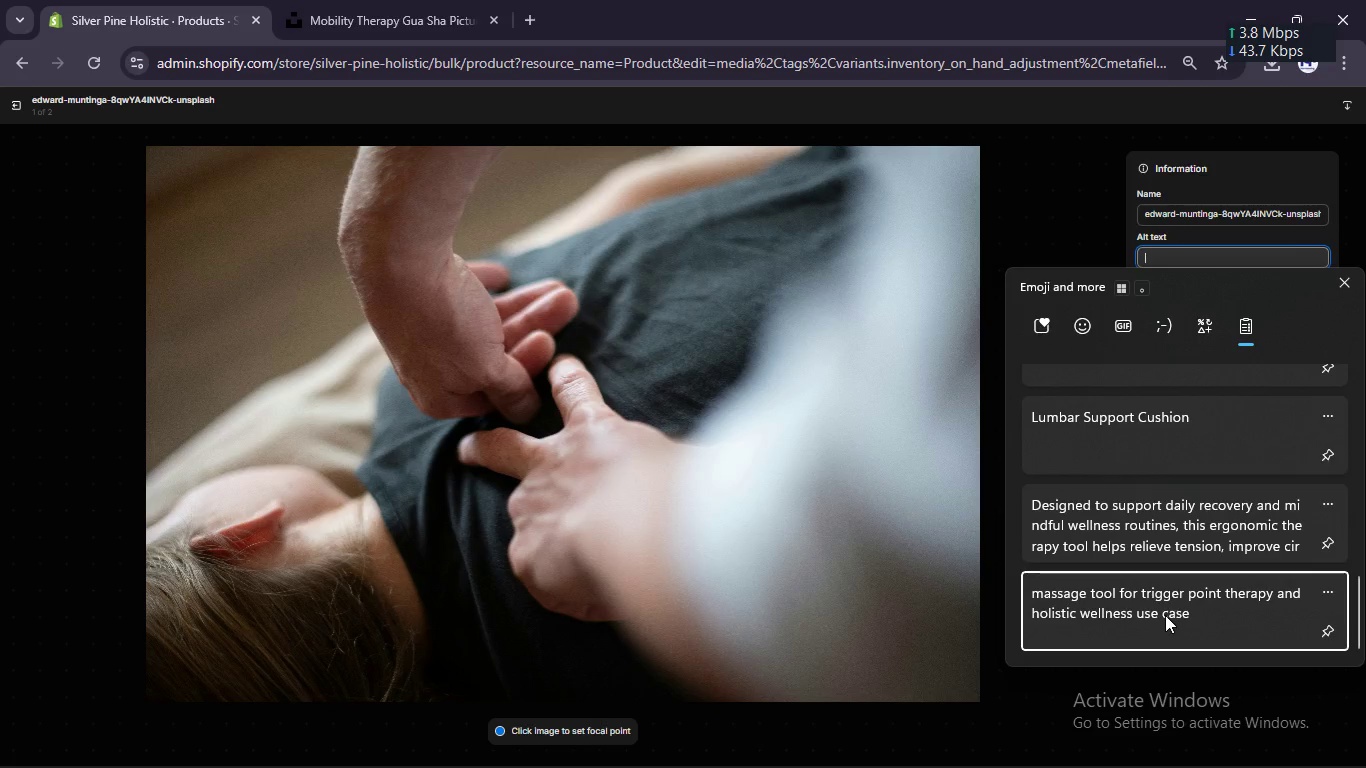 
key(Control+ControlLeft)
 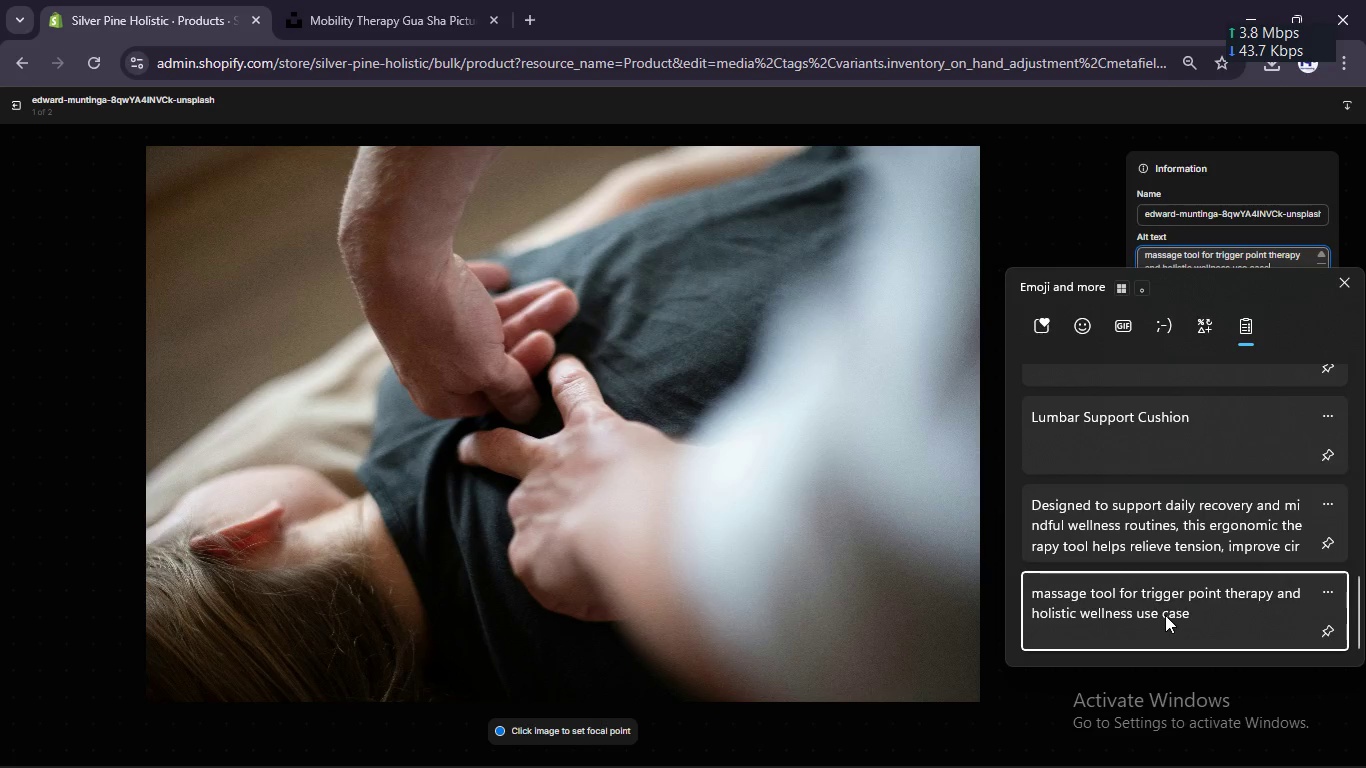 
key(Control+V)
 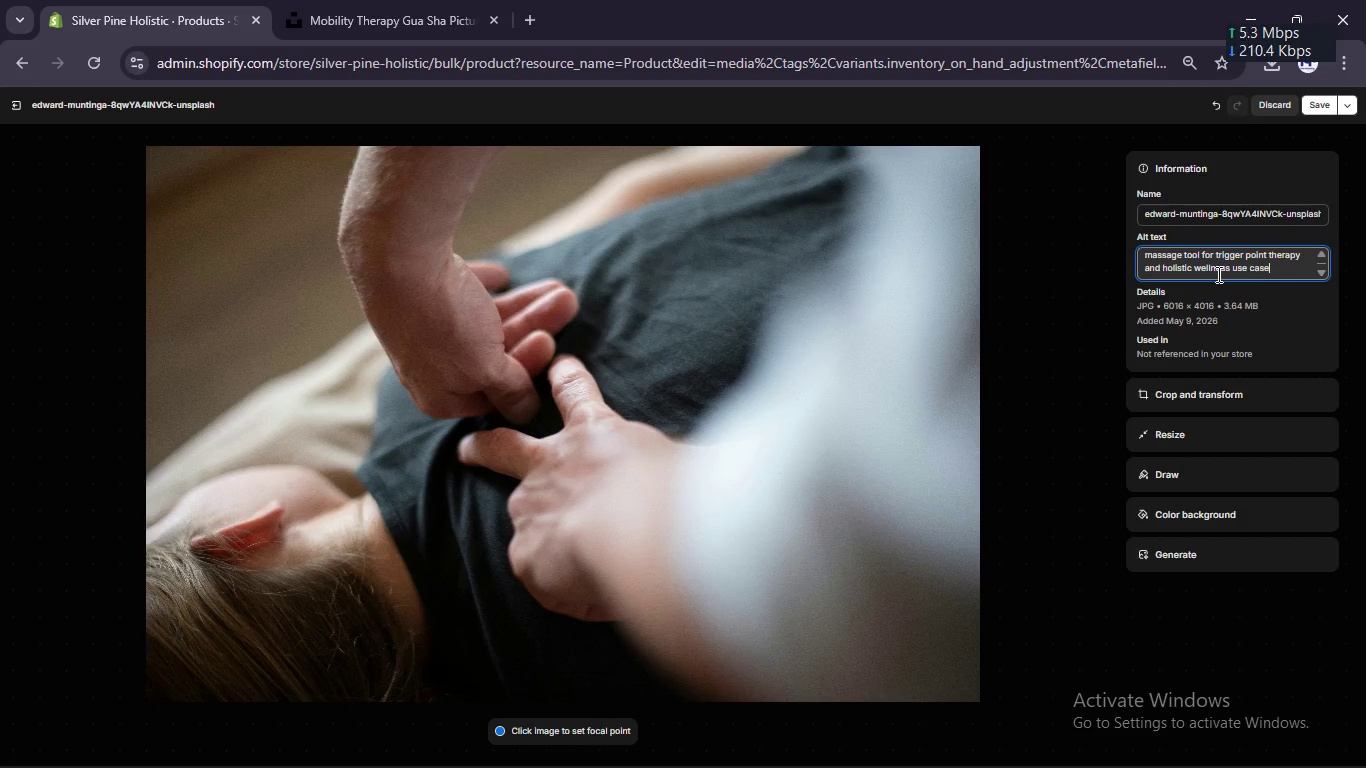 
left_click([1241, 253])
 